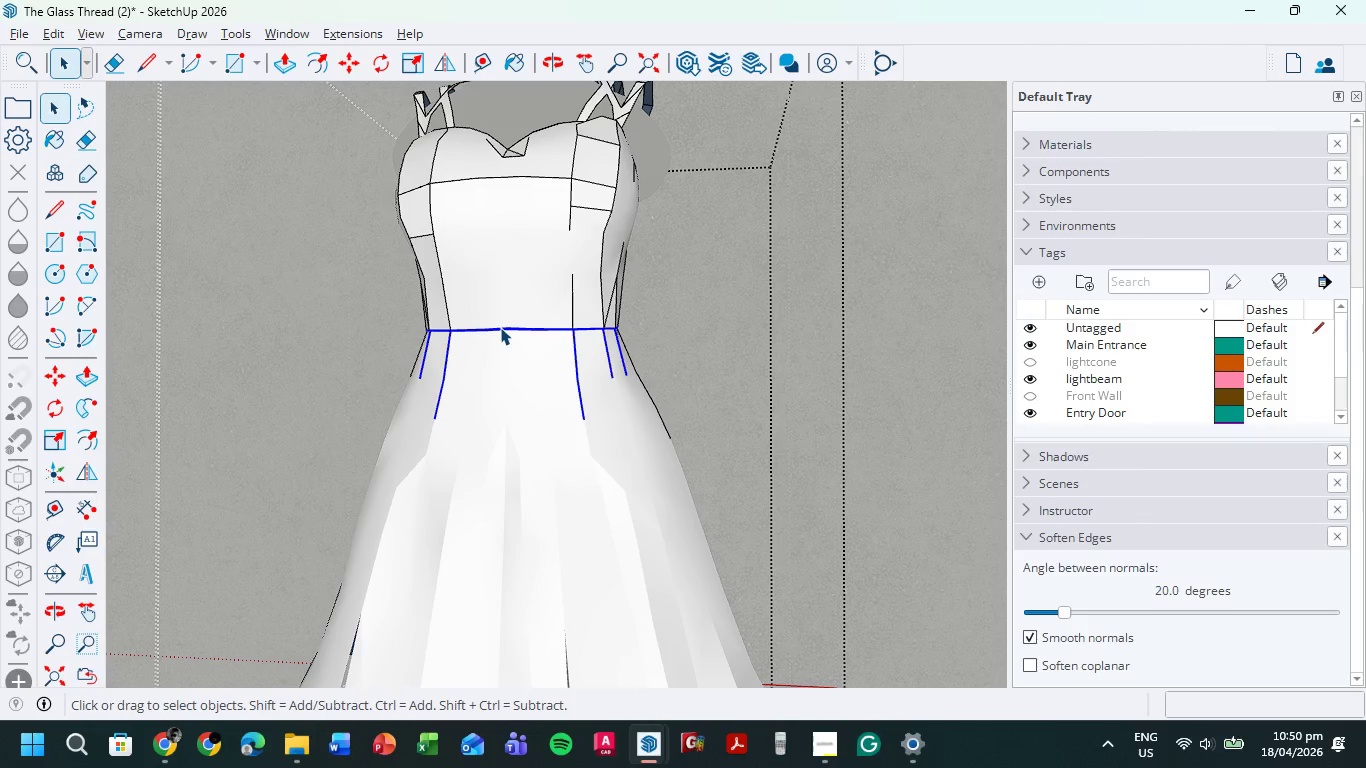 
right_click([500, 327])
 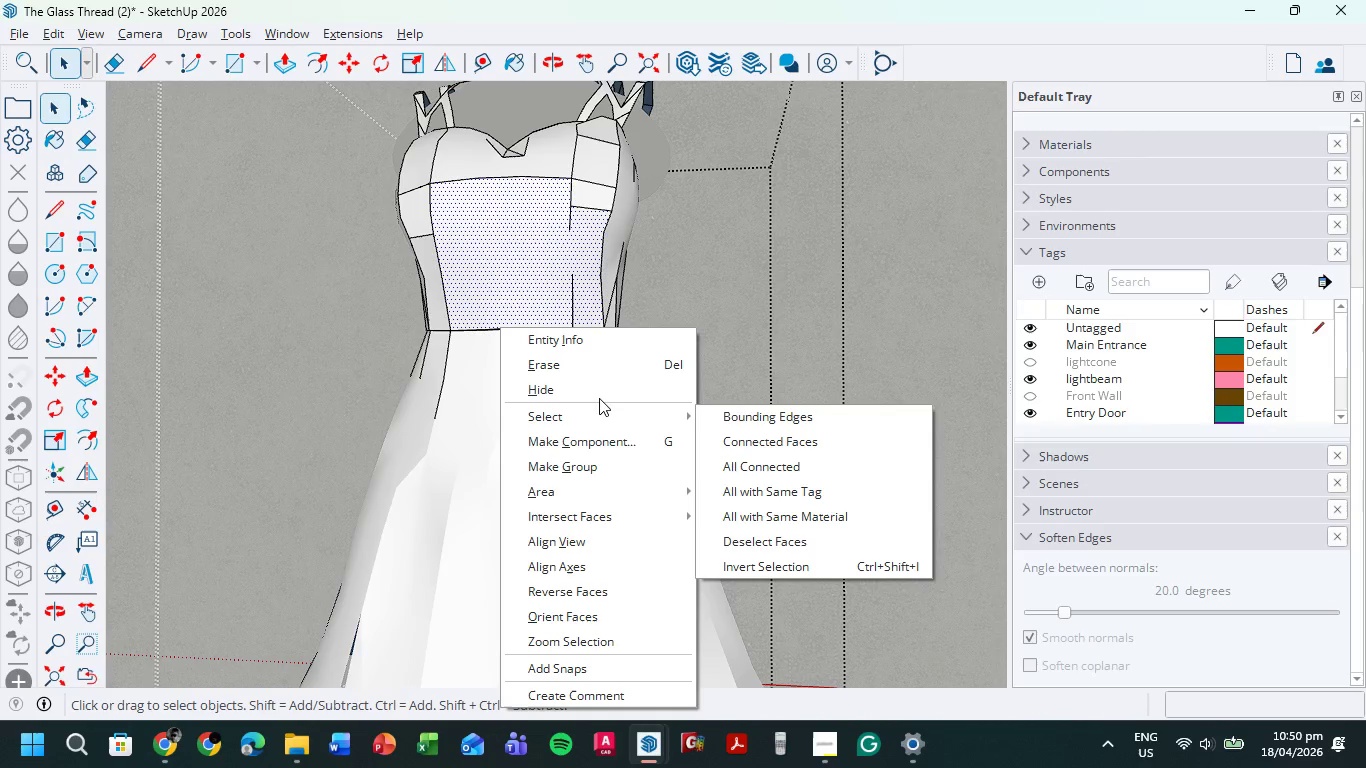 
left_click([688, 297])
 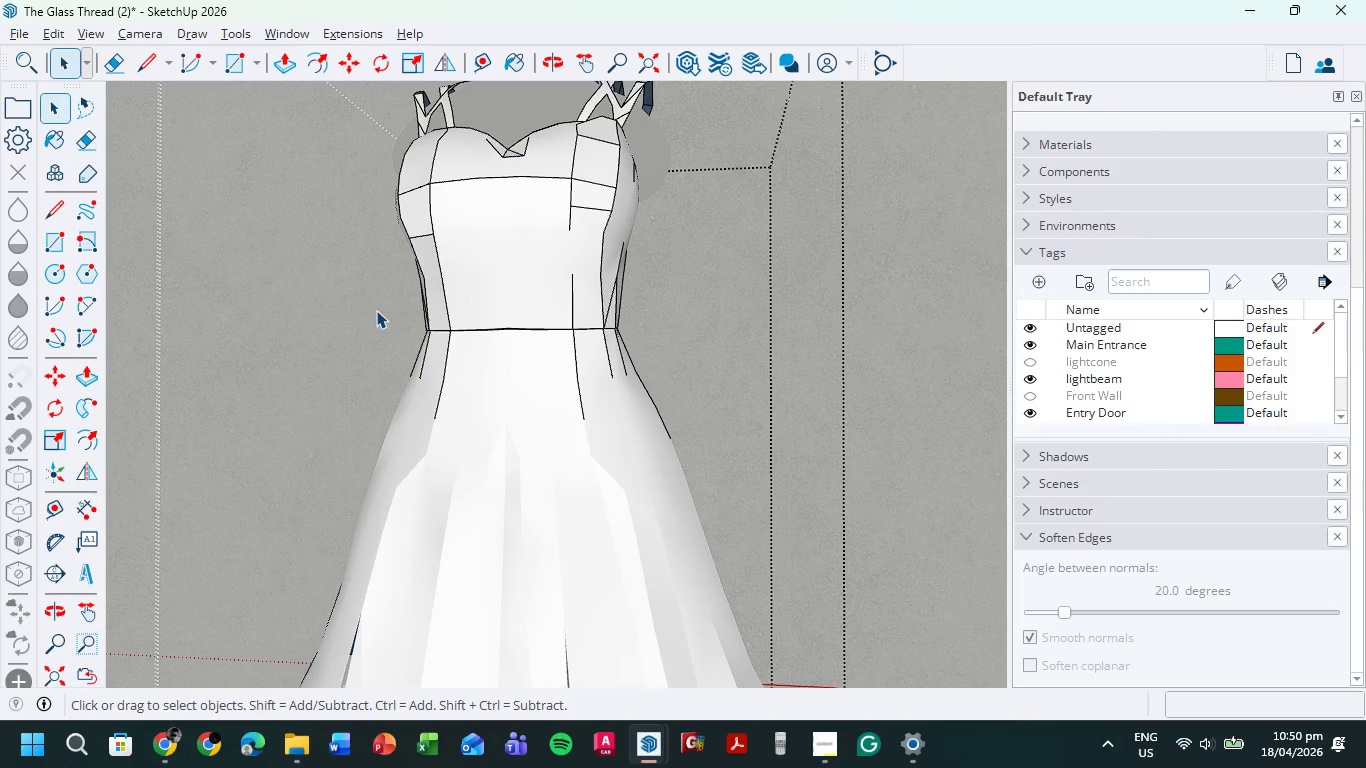 
left_click_drag(start_coordinate=[380, 306], to_coordinate=[642, 342])
 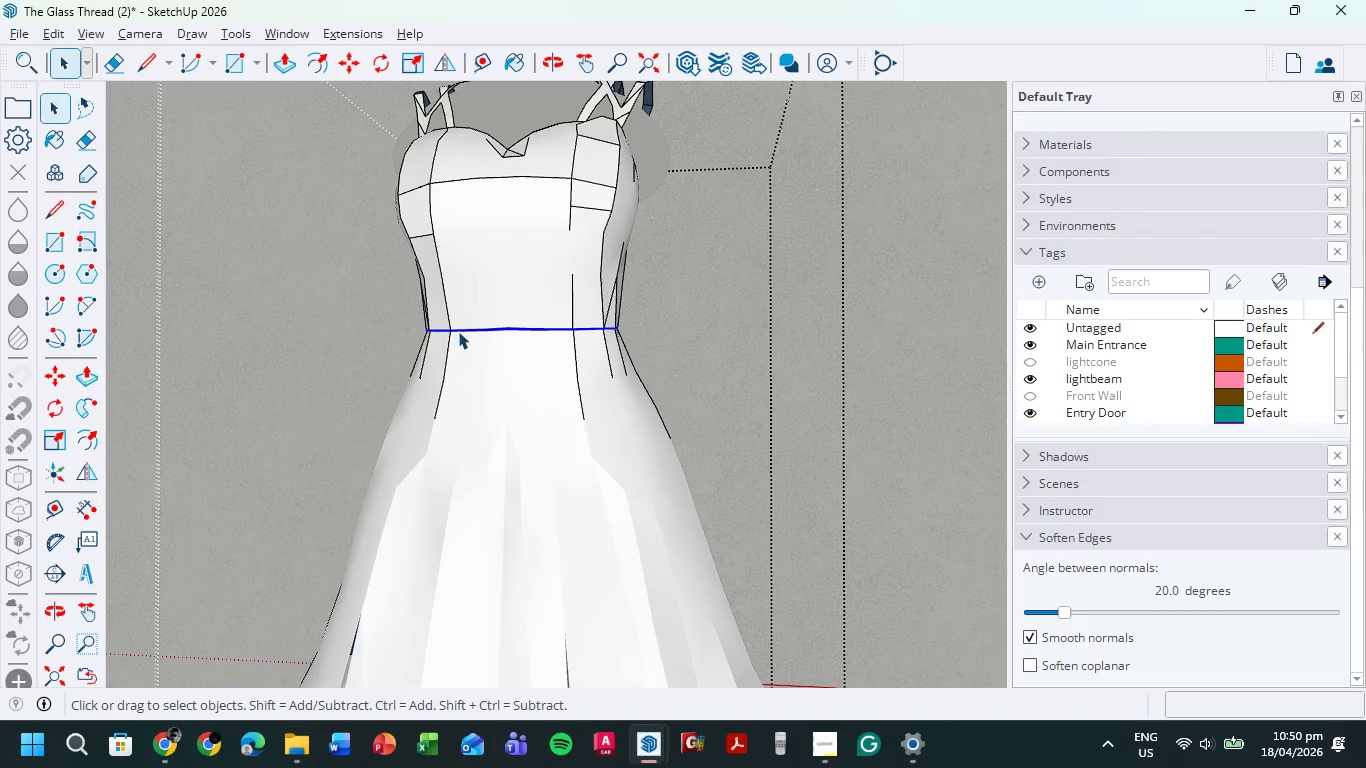 
right_click([459, 330])
 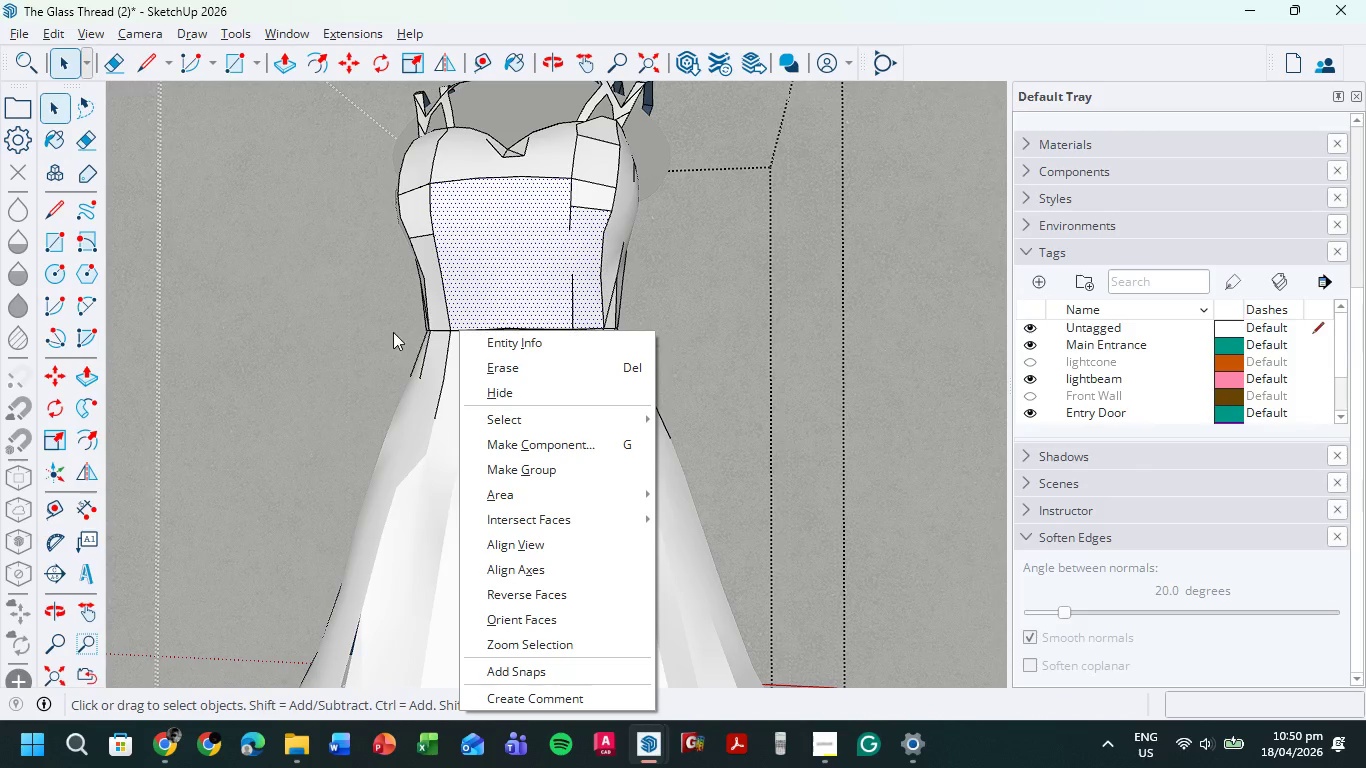 
left_click_drag(start_coordinate=[390, 312], to_coordinate=[650, 344])
 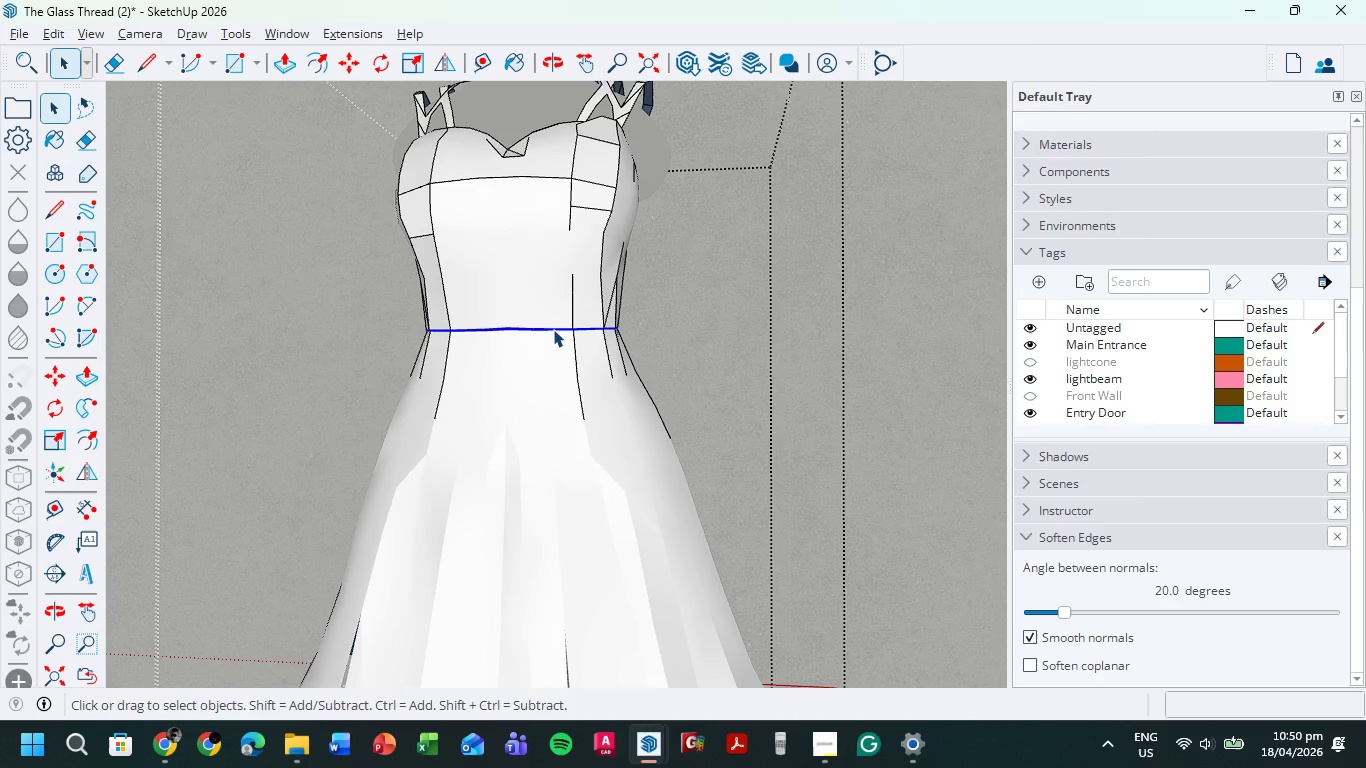 
right_click([553, 328])
 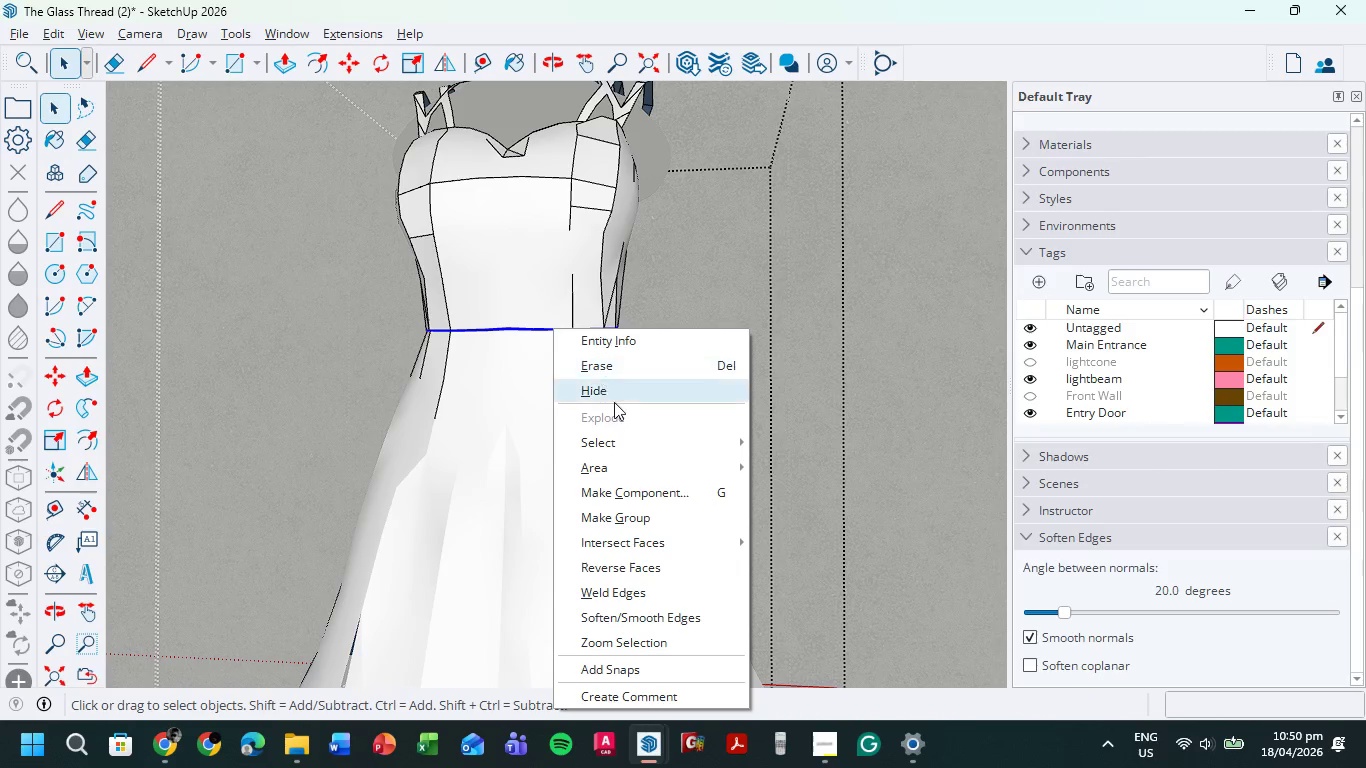 
left_click([613, 400])
 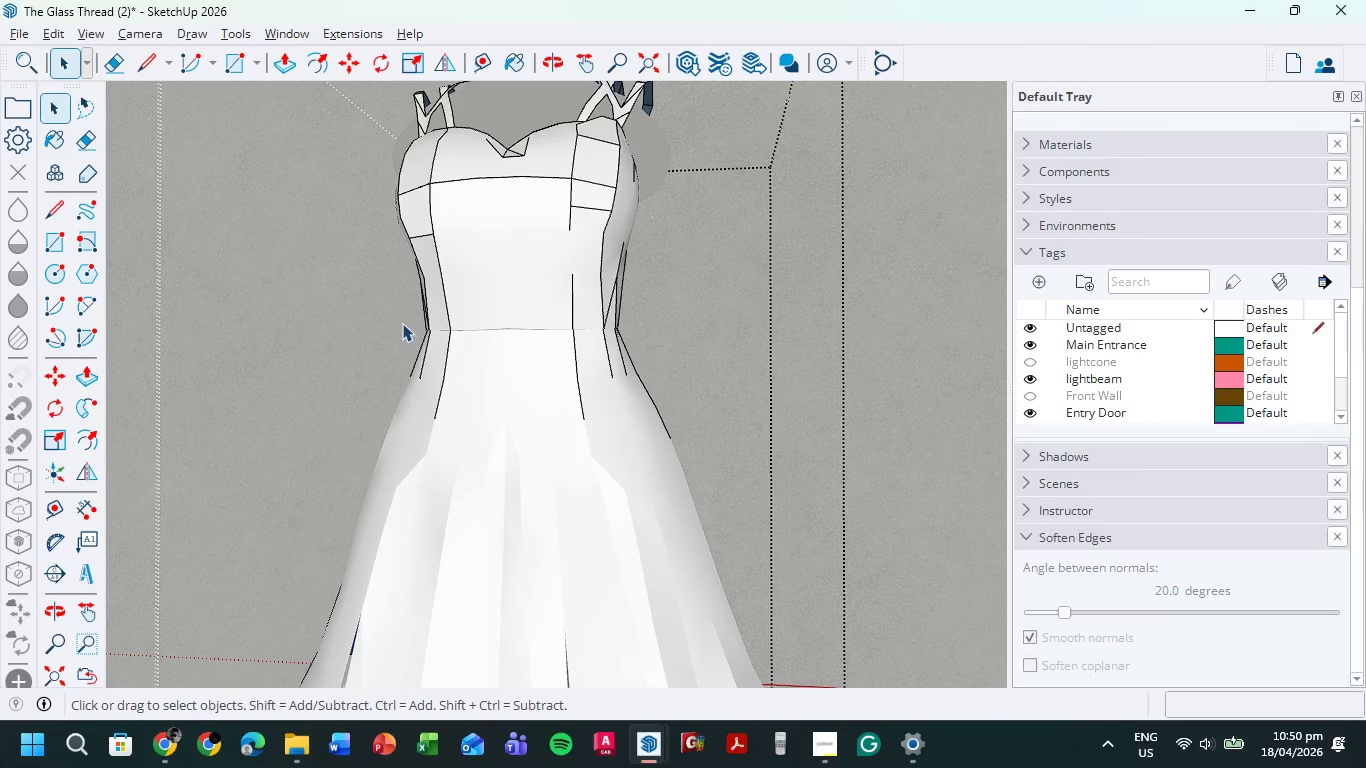 
left_click_drag(start_coordinate=[399, 311], to_coordinate=[670, 439])
 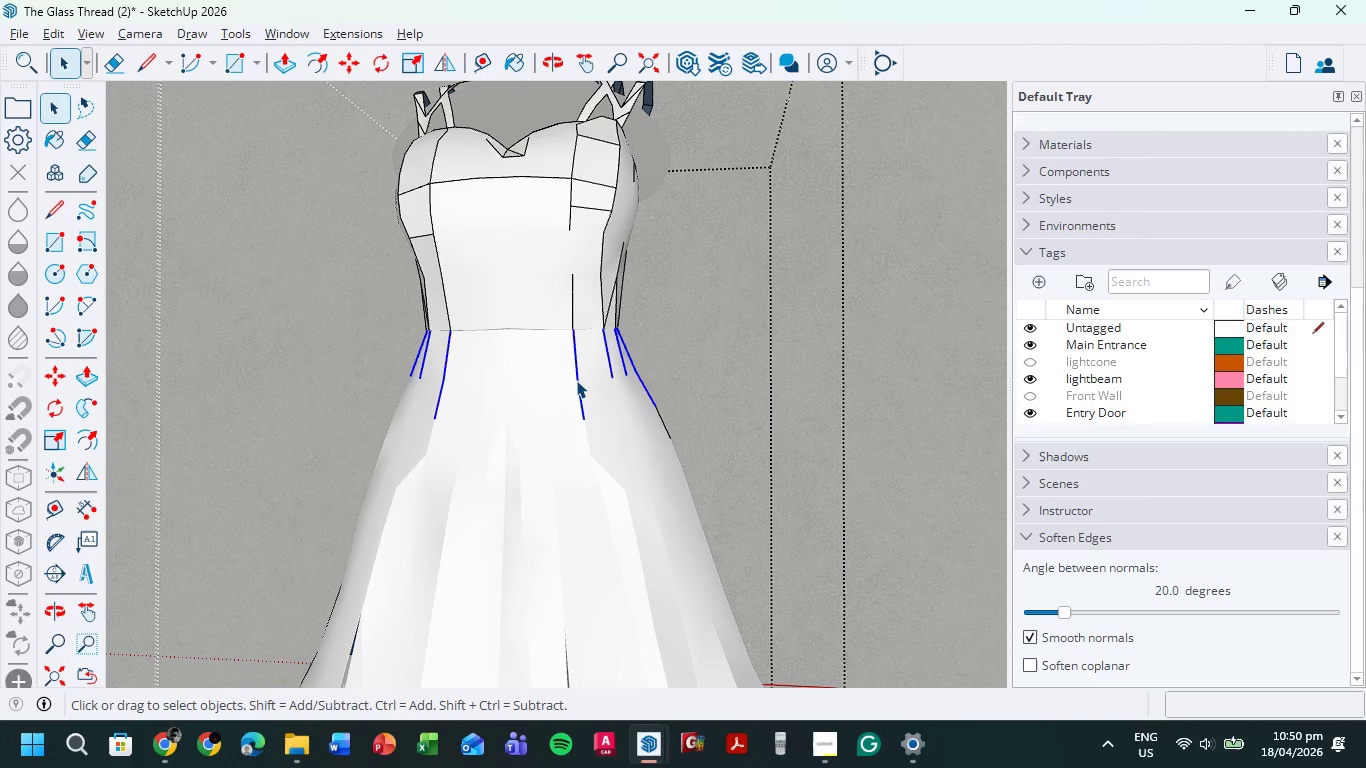 
right_click([576, 380])
 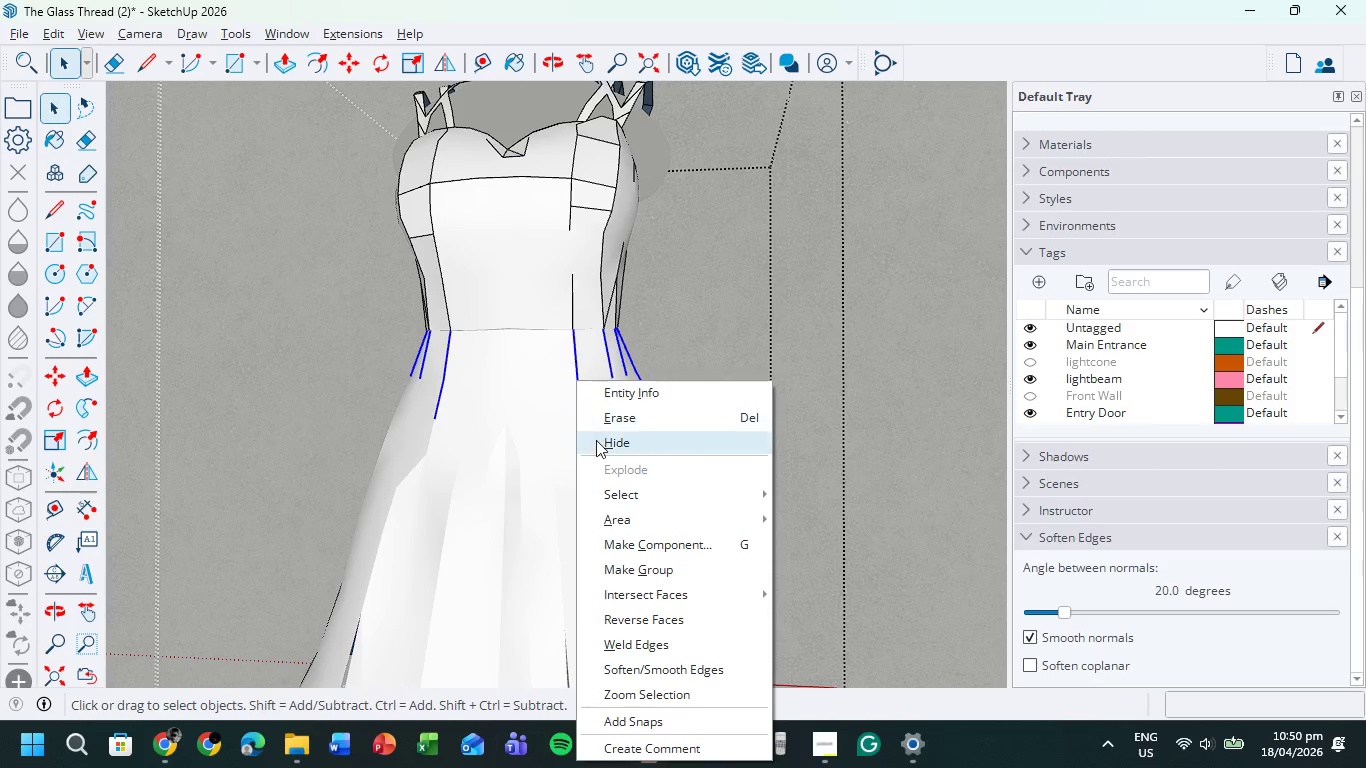 
left_click([599, 439])
 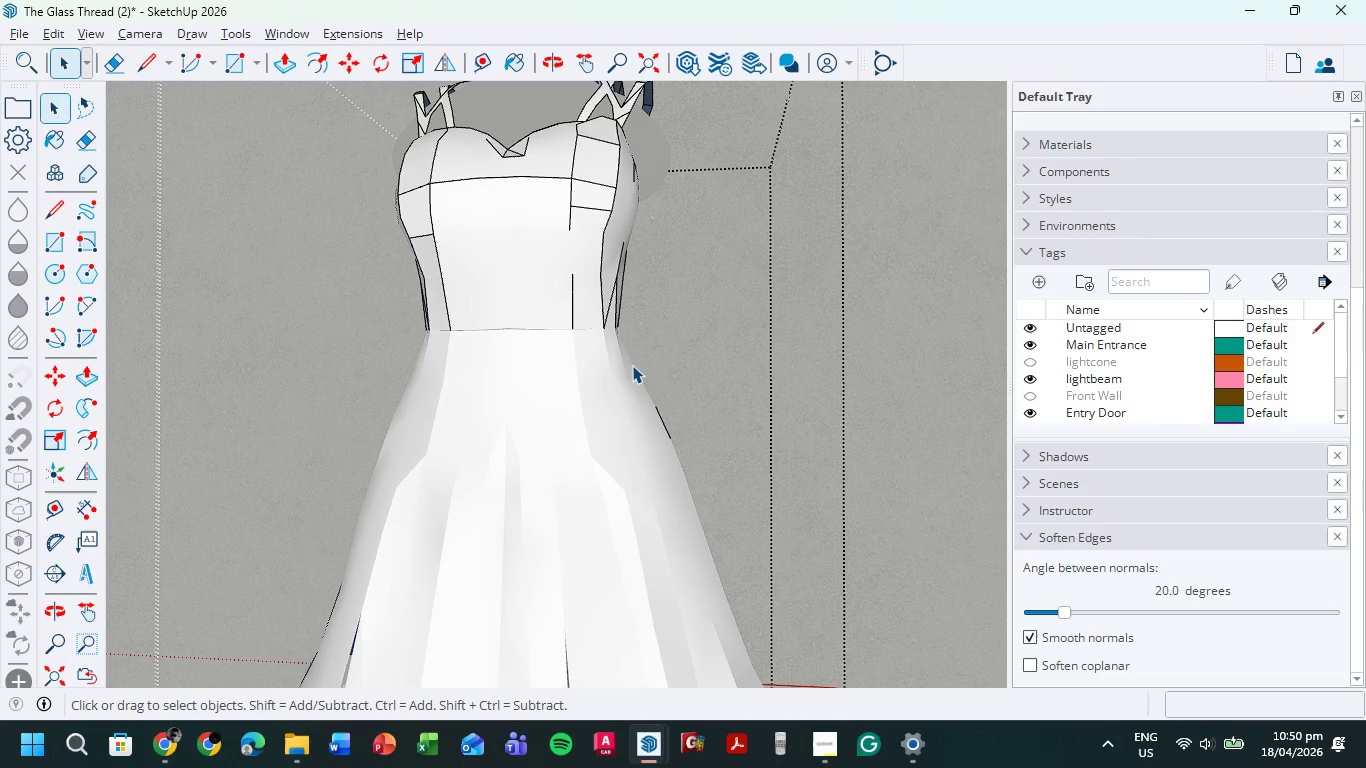 
left_click_drag(start_coordinate=[631, 365], to_coordinate=[701, 460])
 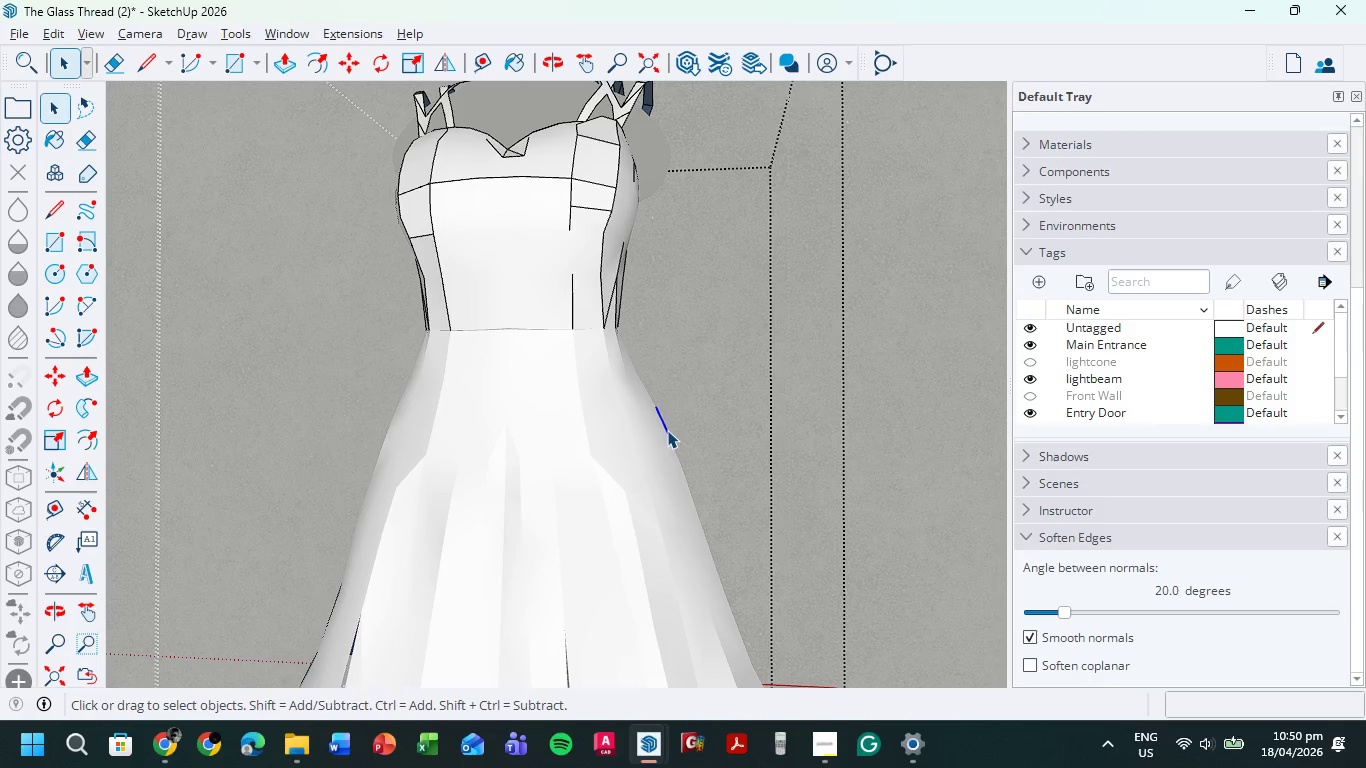 
right_click([667, 430])
 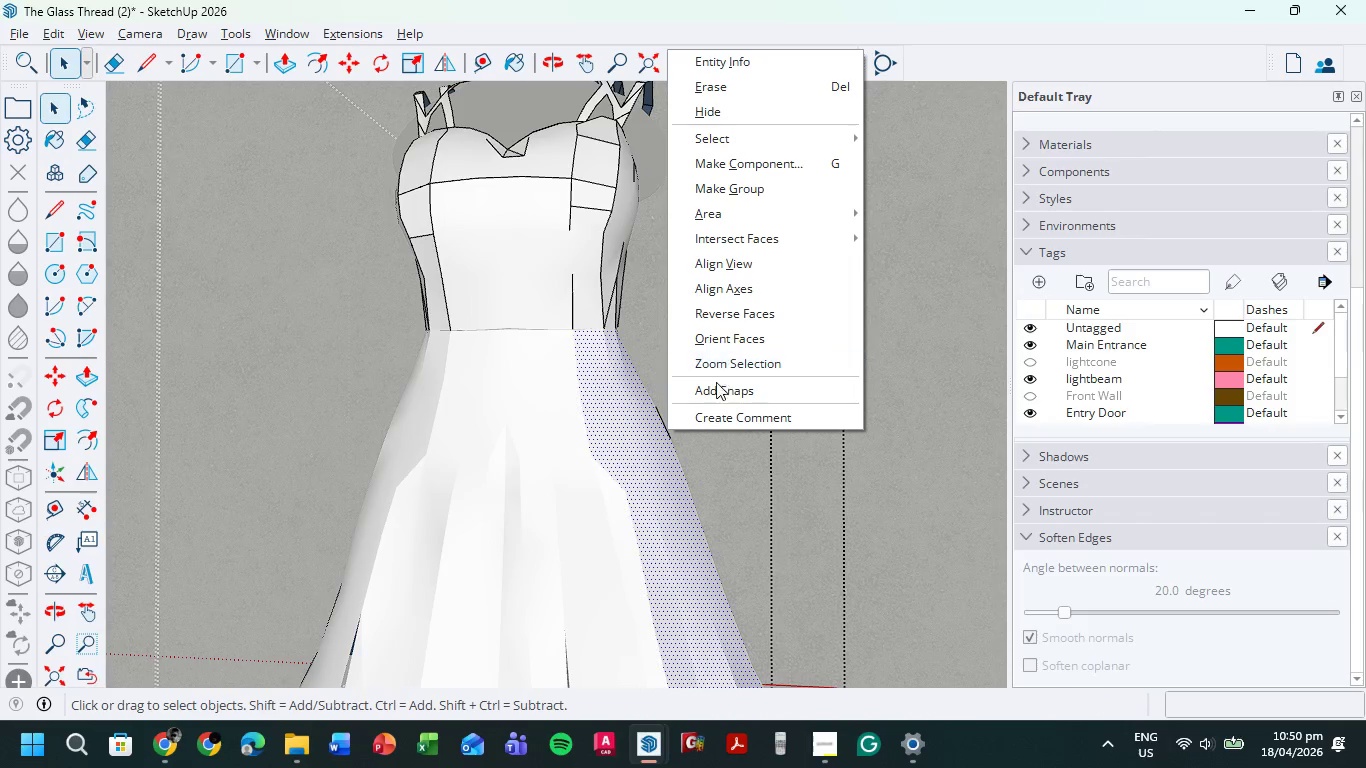 
left_click([747, 499])
 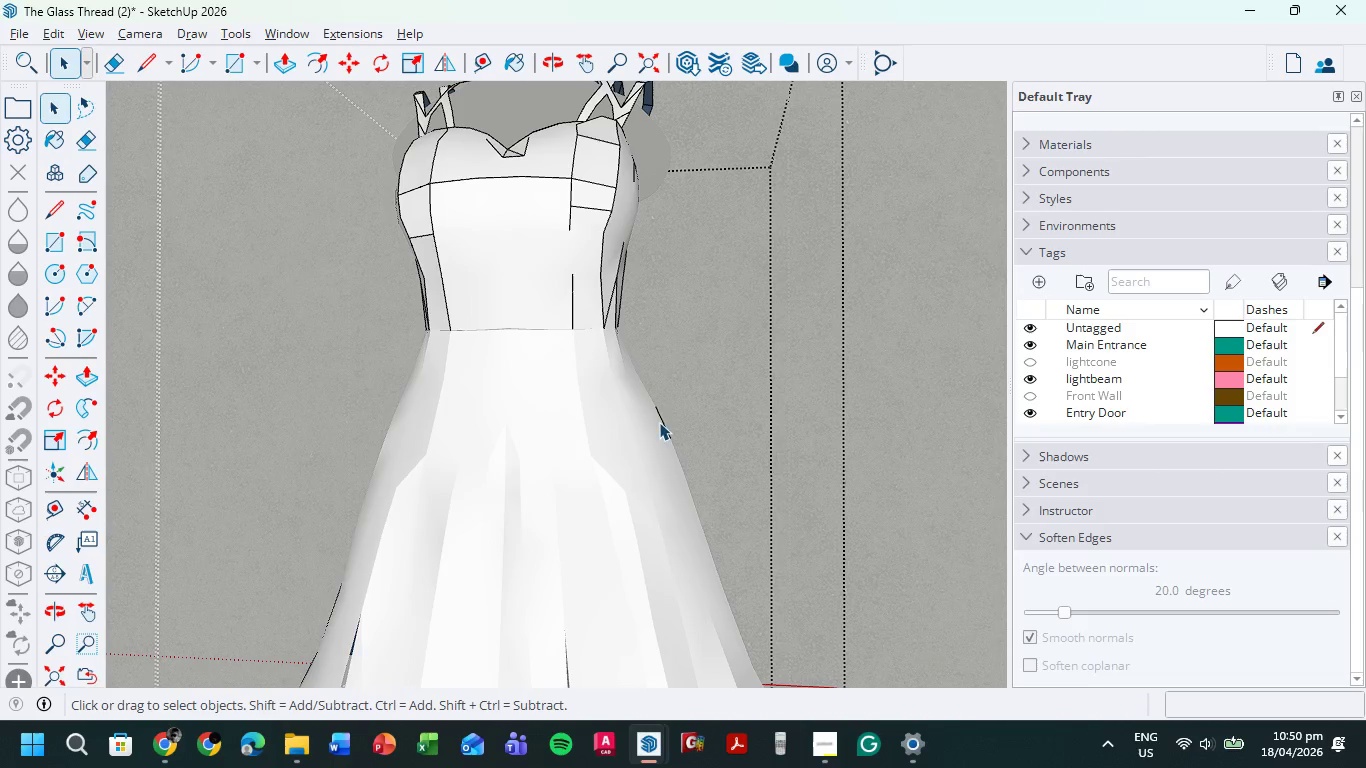 
left_click([663, 422])
 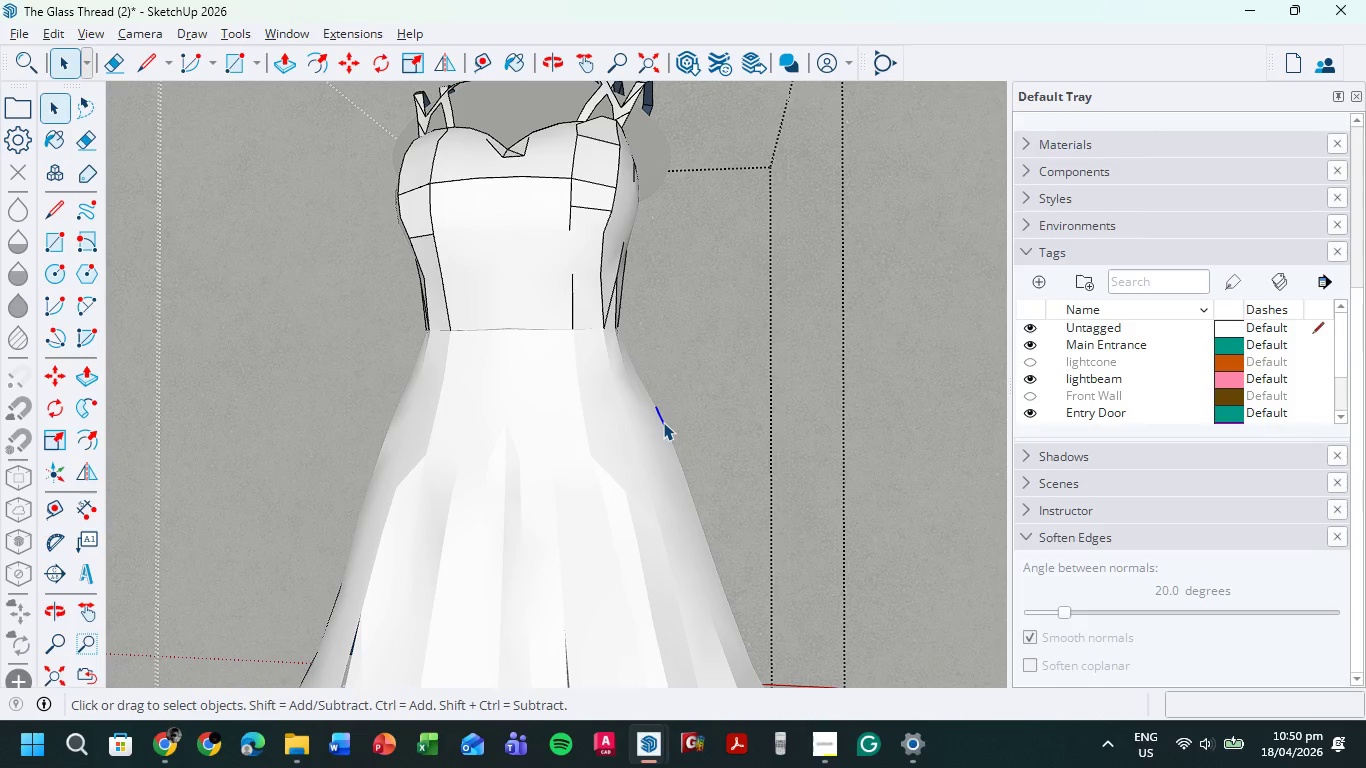 
right_click([663, 422])
 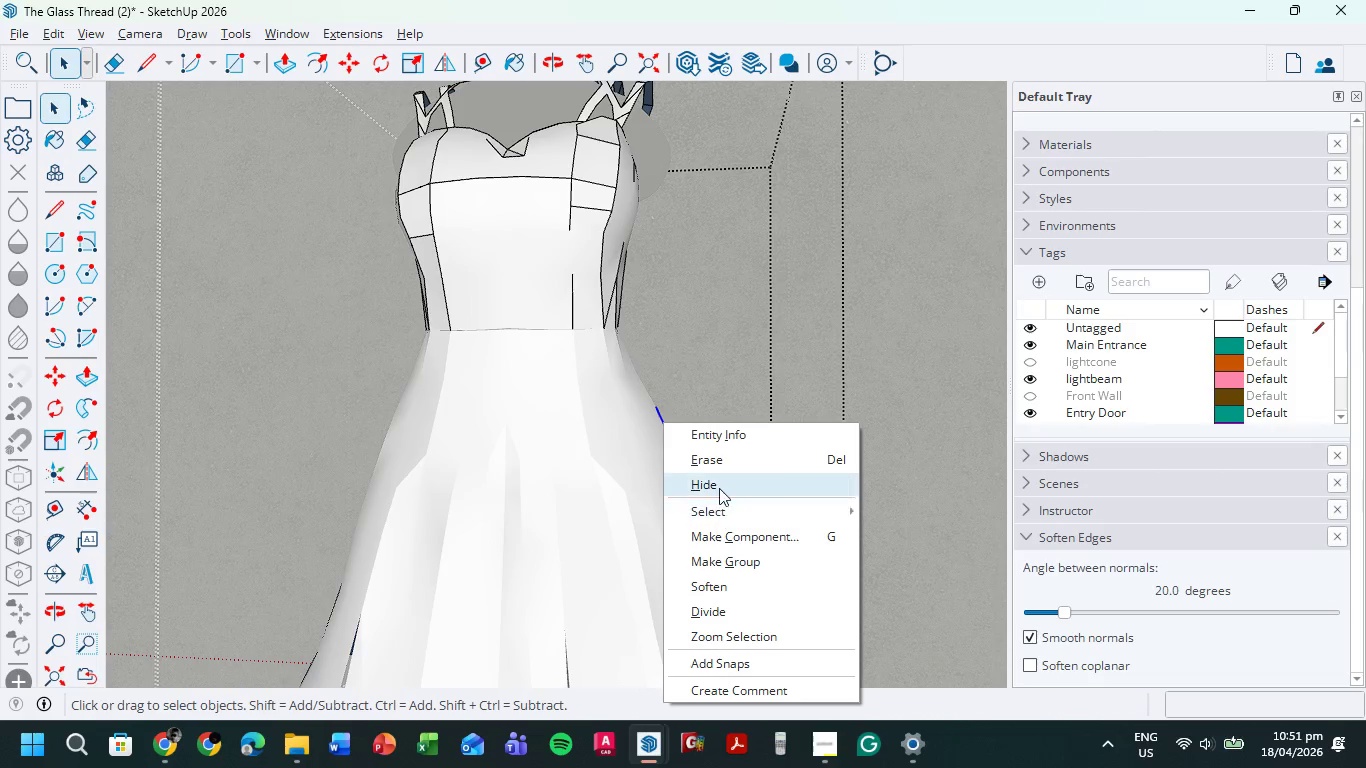 
left_click([721, 482])
 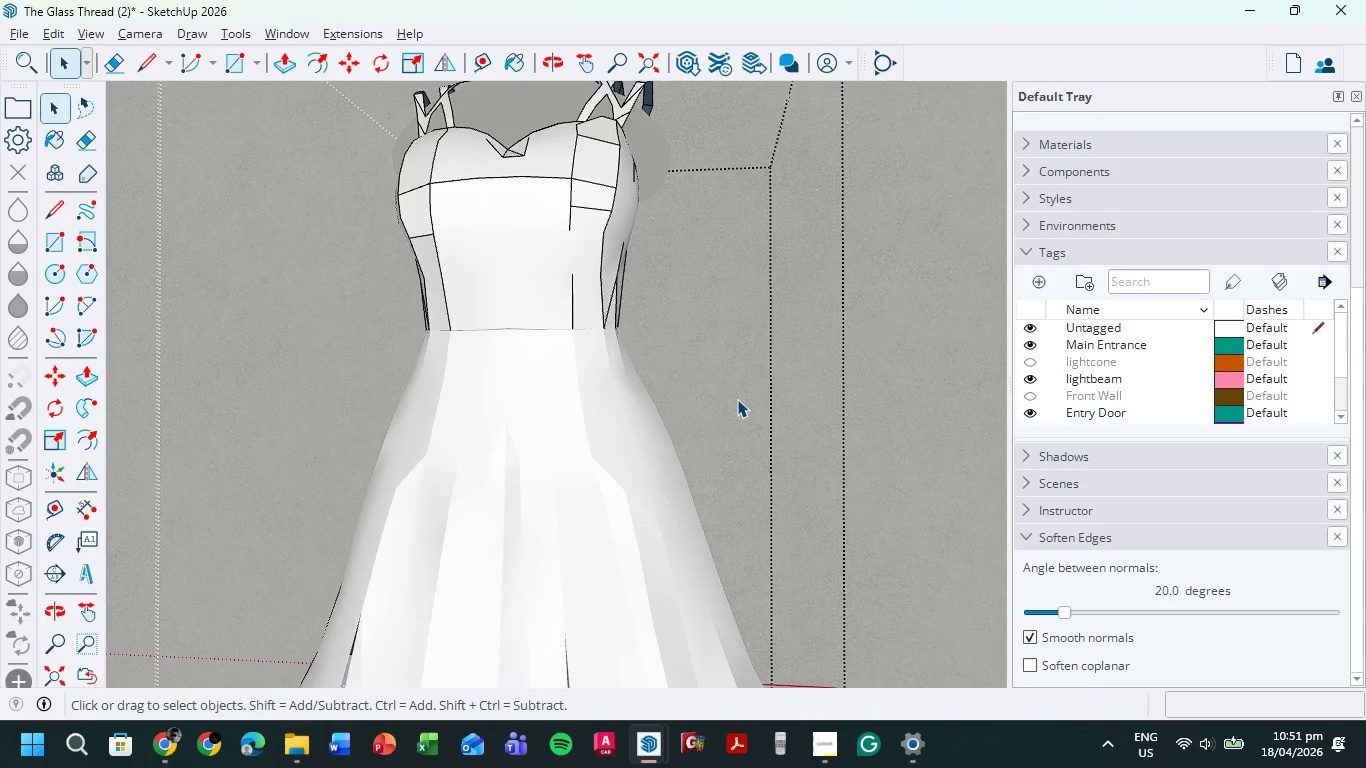 
scroll: coordinate [737, 403], scroll_direction: down, amount: 6.0
 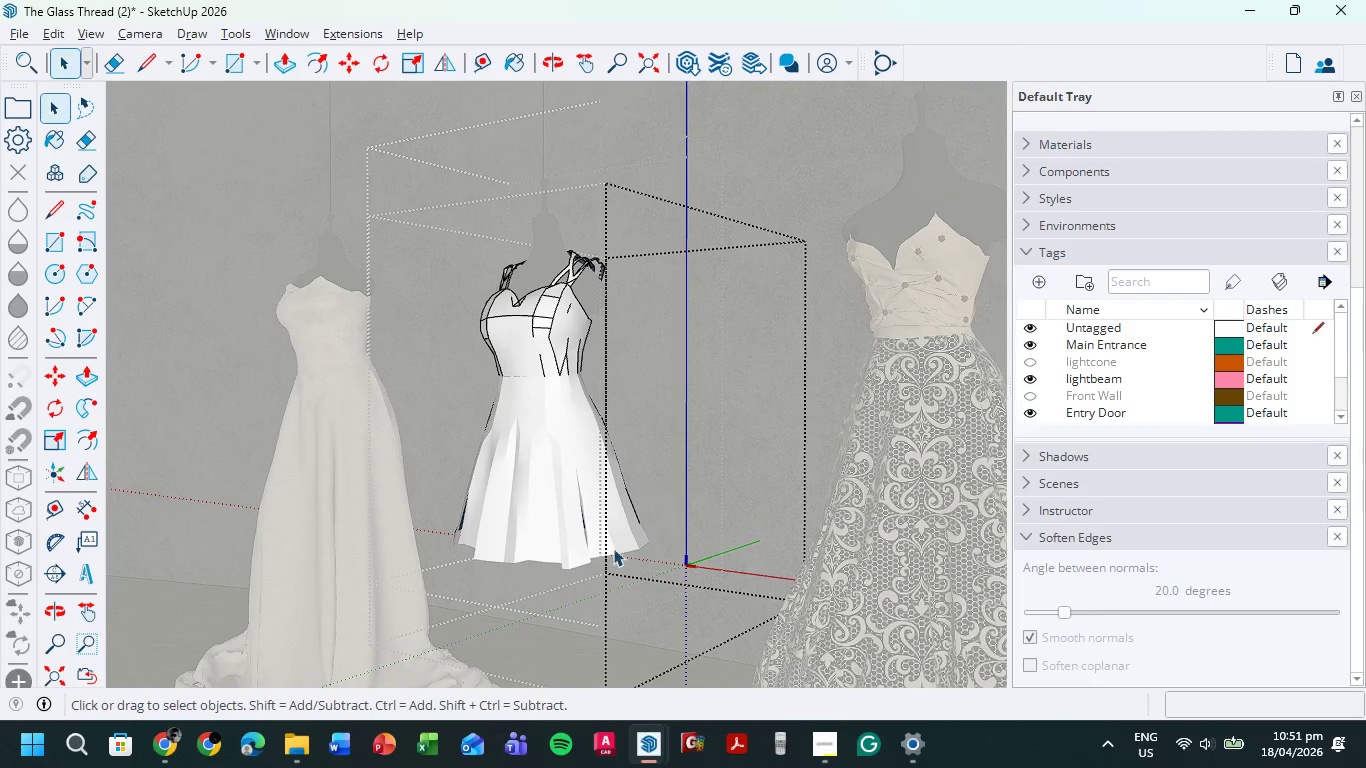 
scroll: coordinate [495, 527], scroll_direction: up, amount: 6.0
 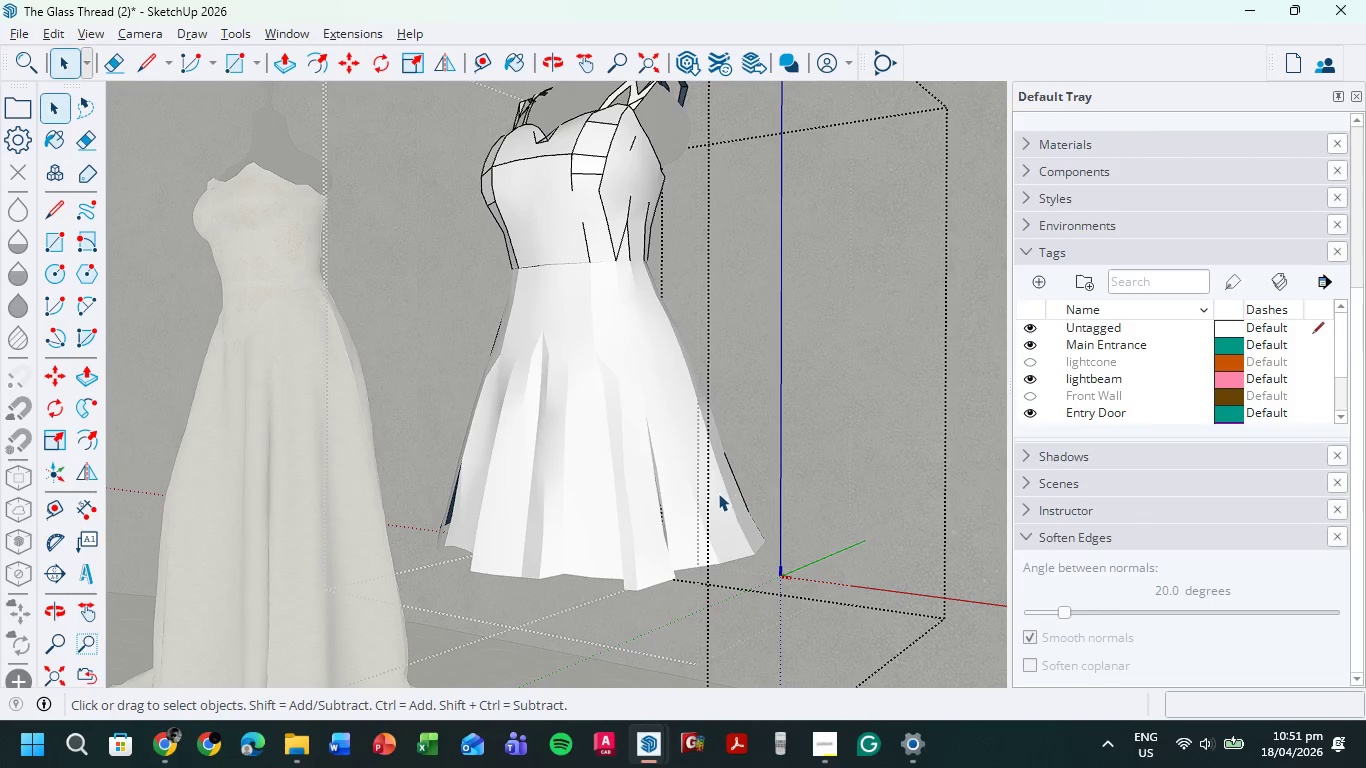 
scroll: coordinate [767, 541], scroll_direction: down, amount: 15.0
 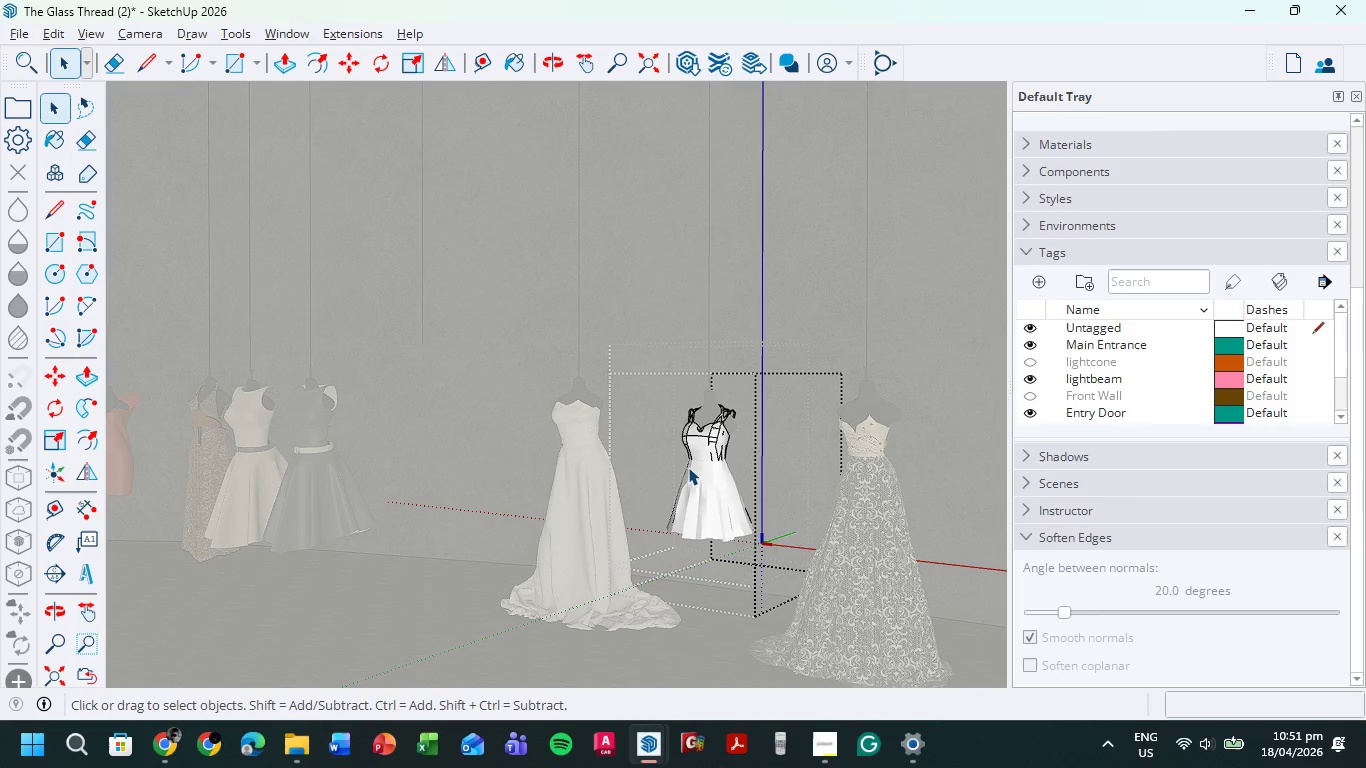 
double_click([718, 504])
 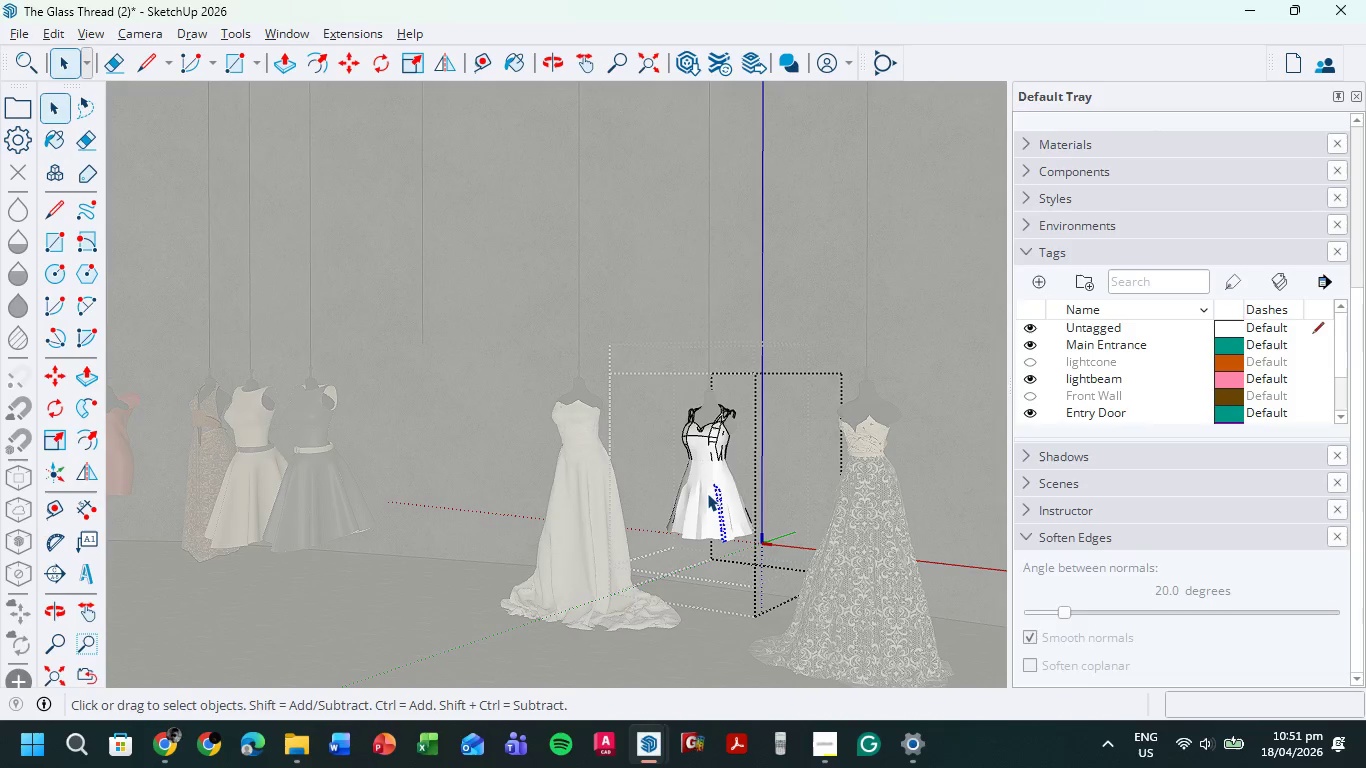 
key(Control+A)
 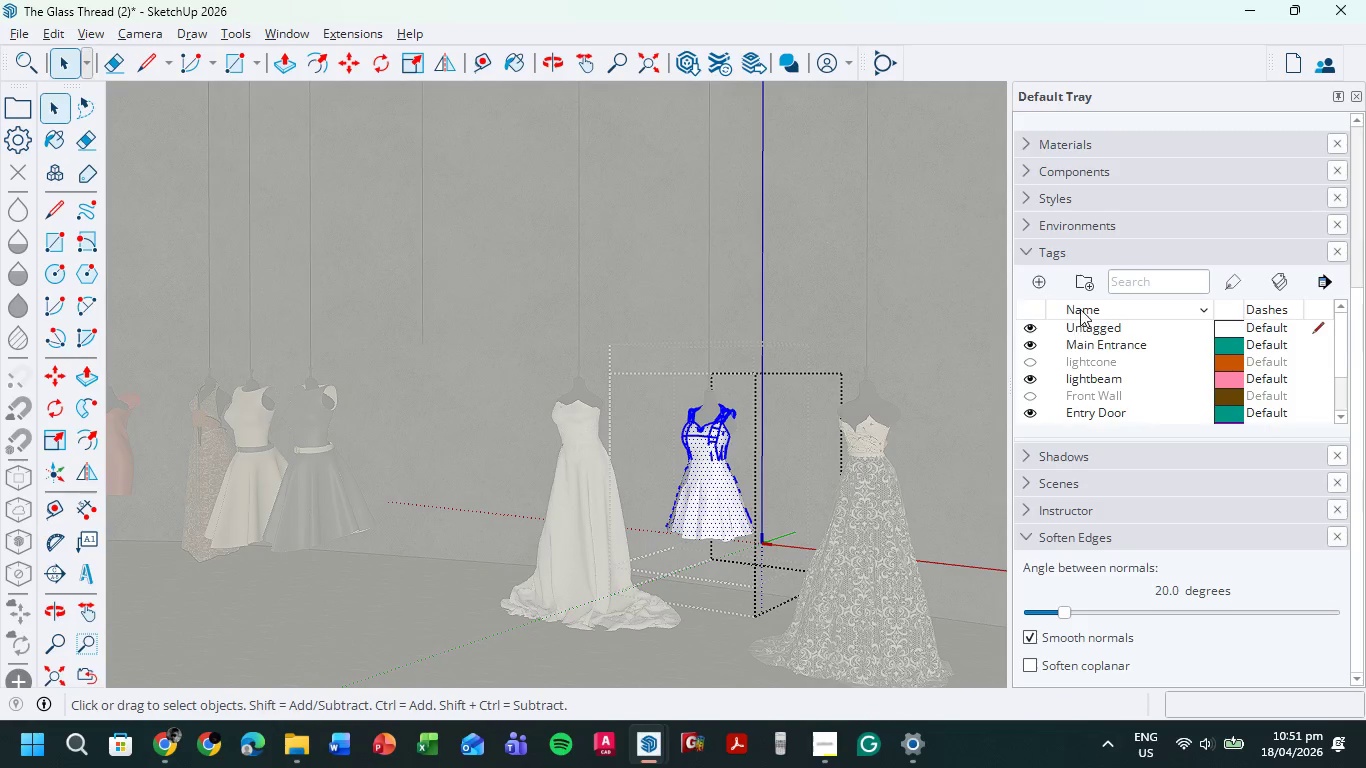 
wait(5.99)
 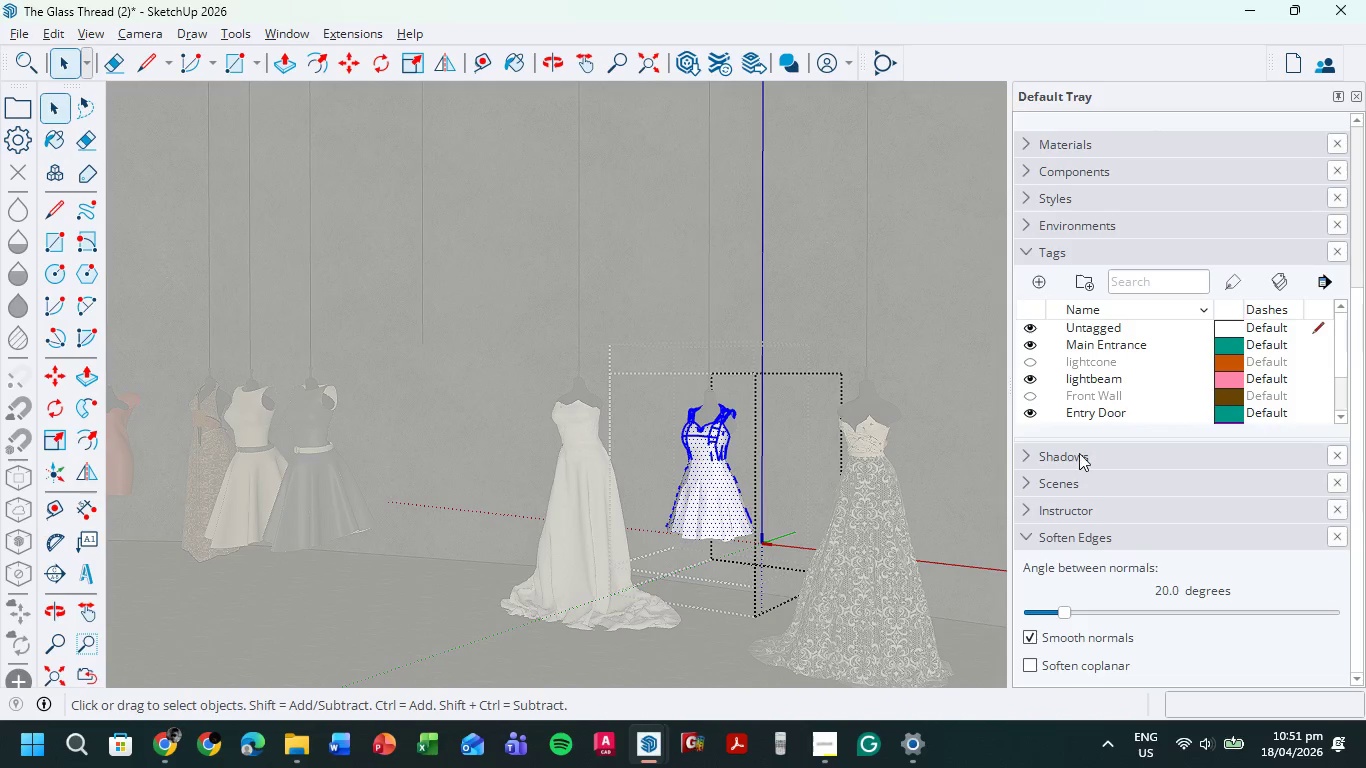 
left_click([1057, 149])
 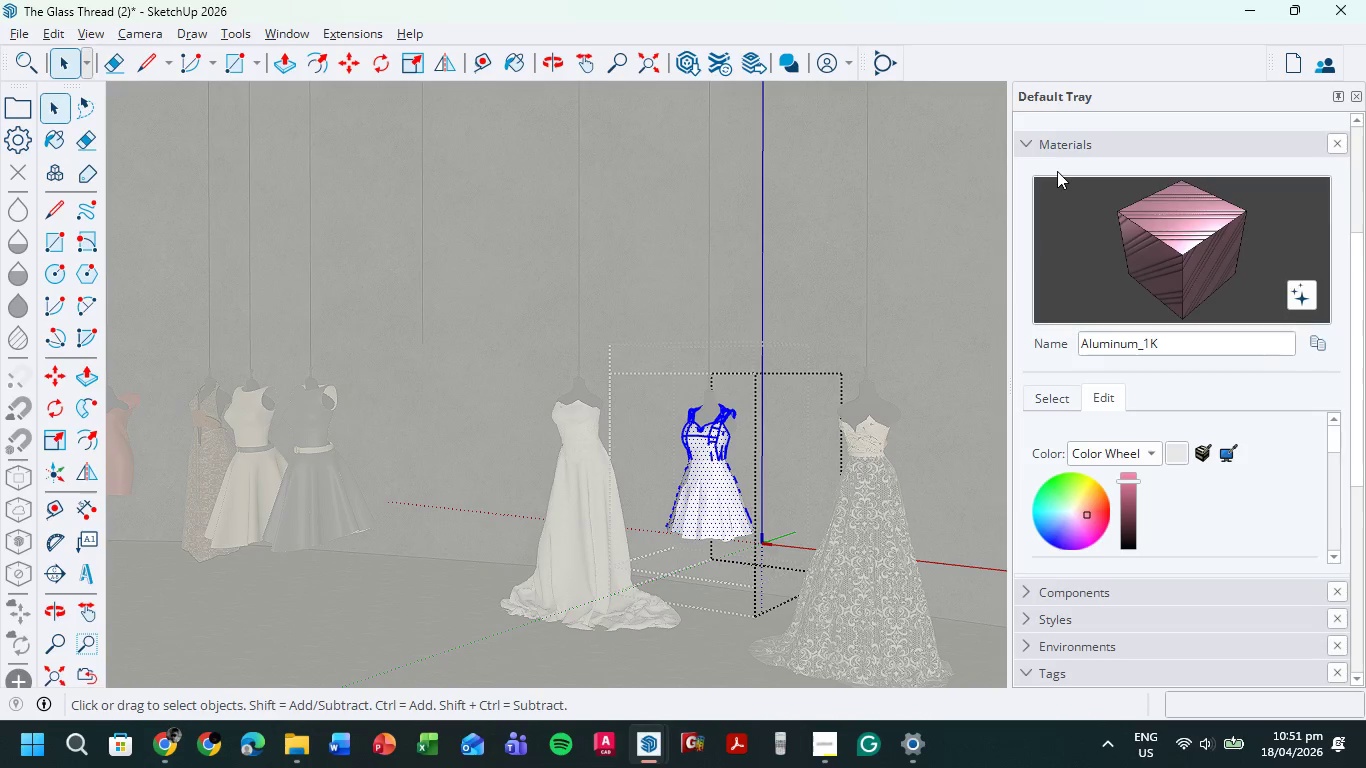 
wait(7.03)
 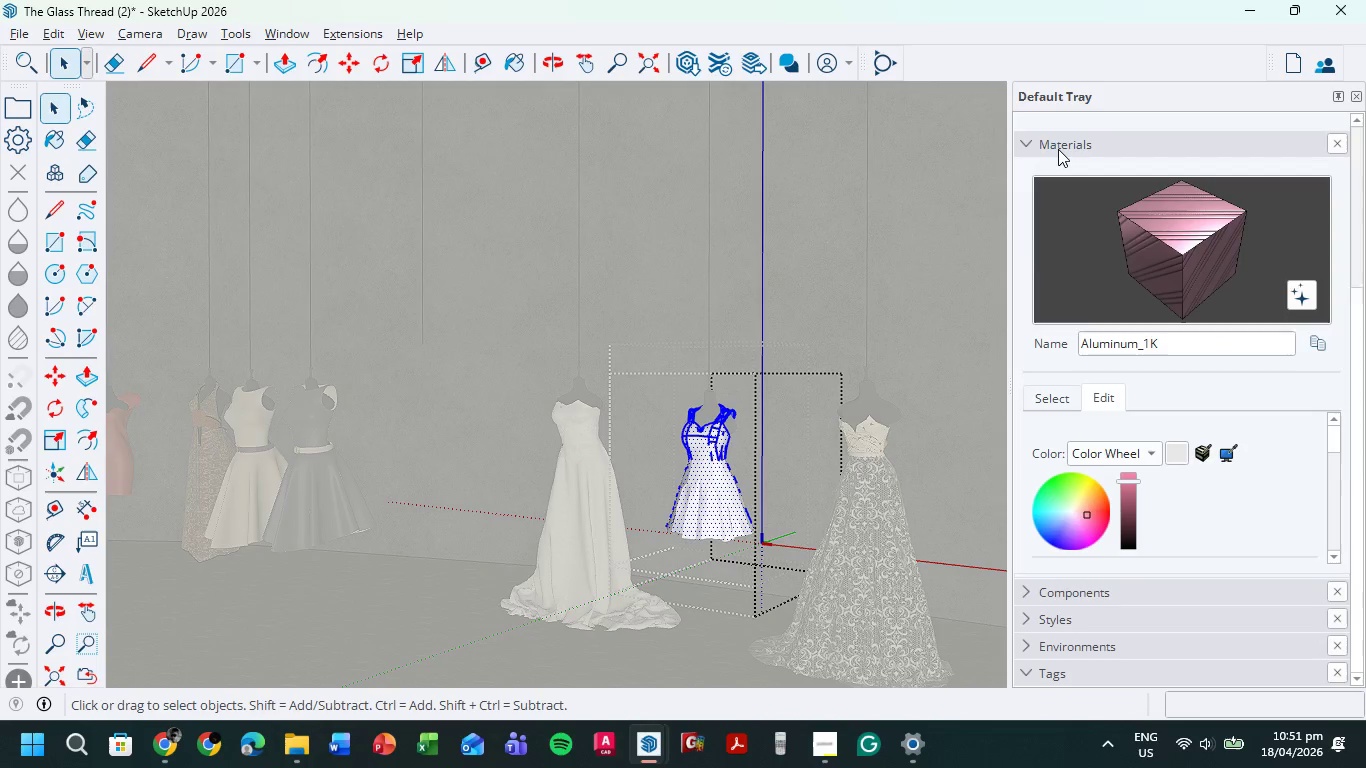 
left_click([1069, 398])
 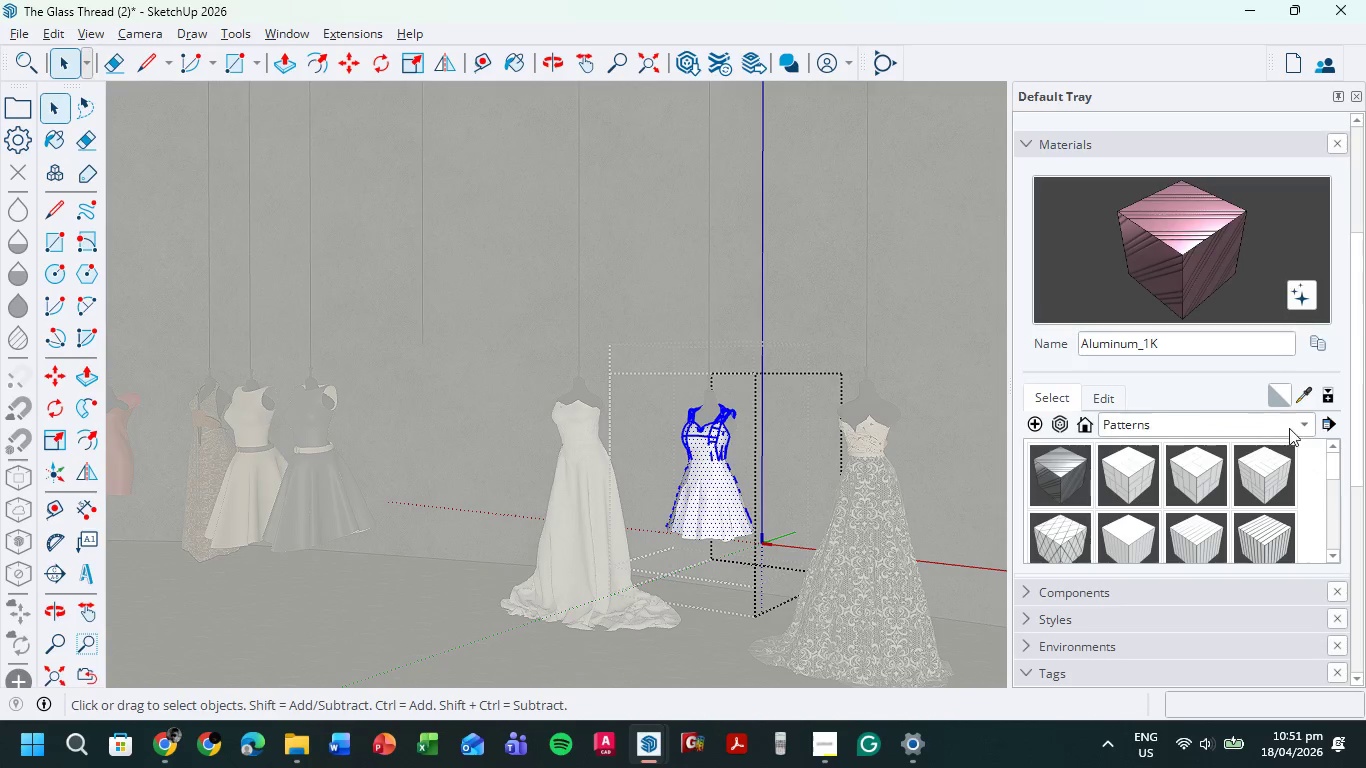 
left_click([1302, 427])
 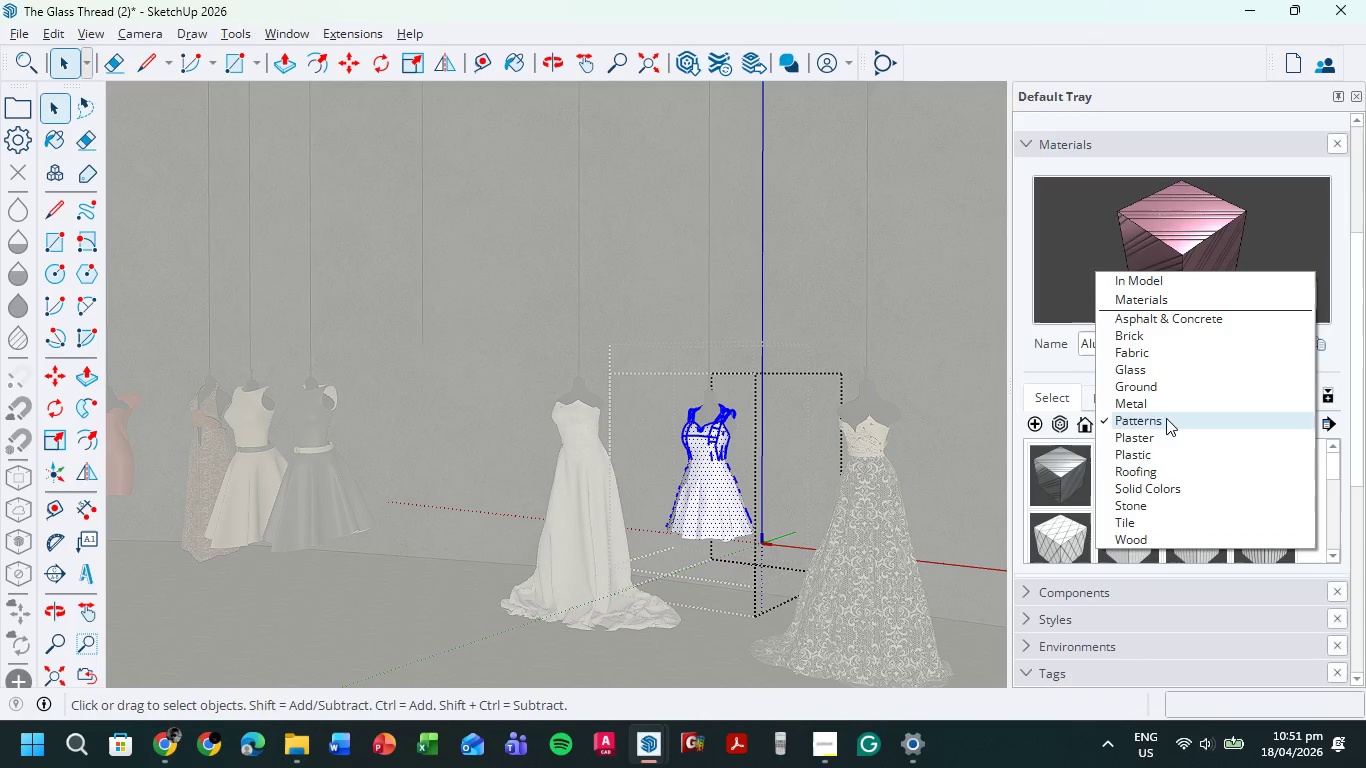 
left_click([1168, 482])
 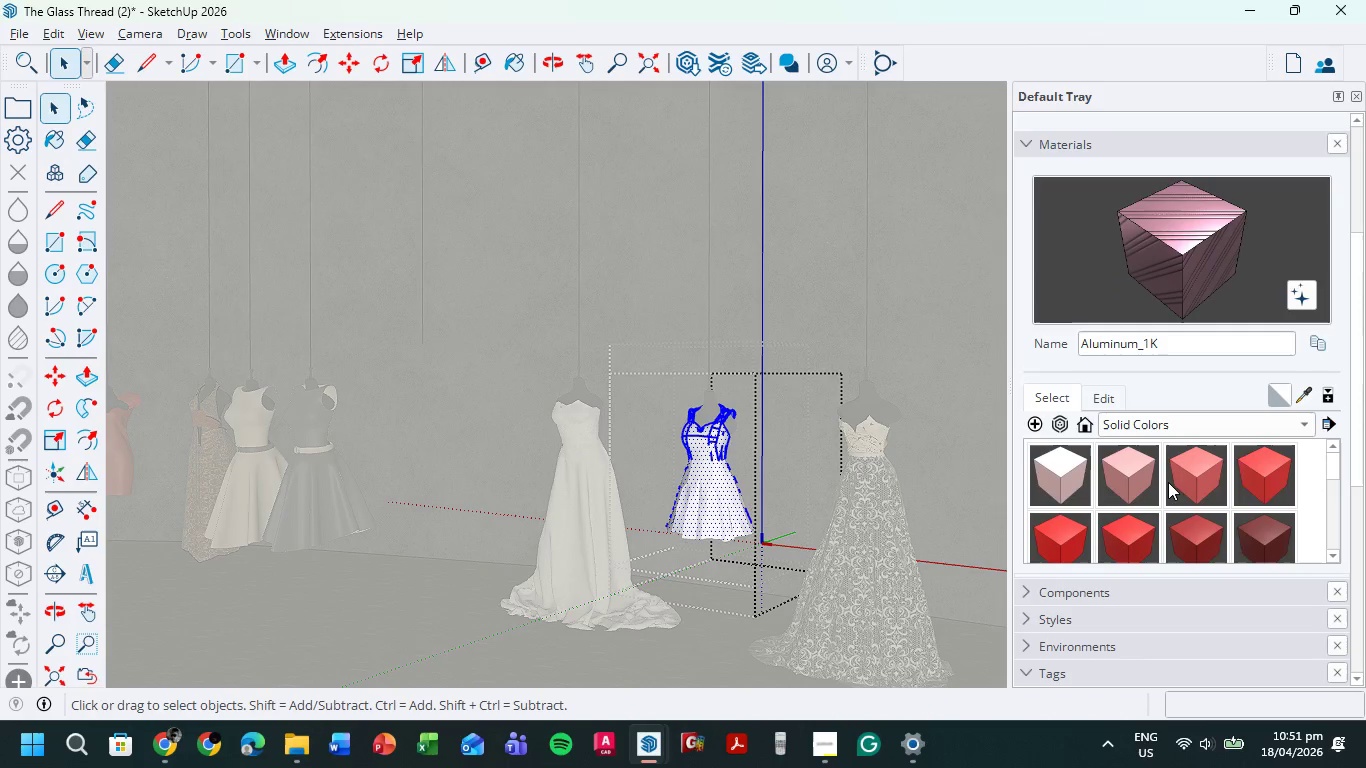 
scroll: coordinate [1192, 485], scroll_direction: down, amount: 14.0
 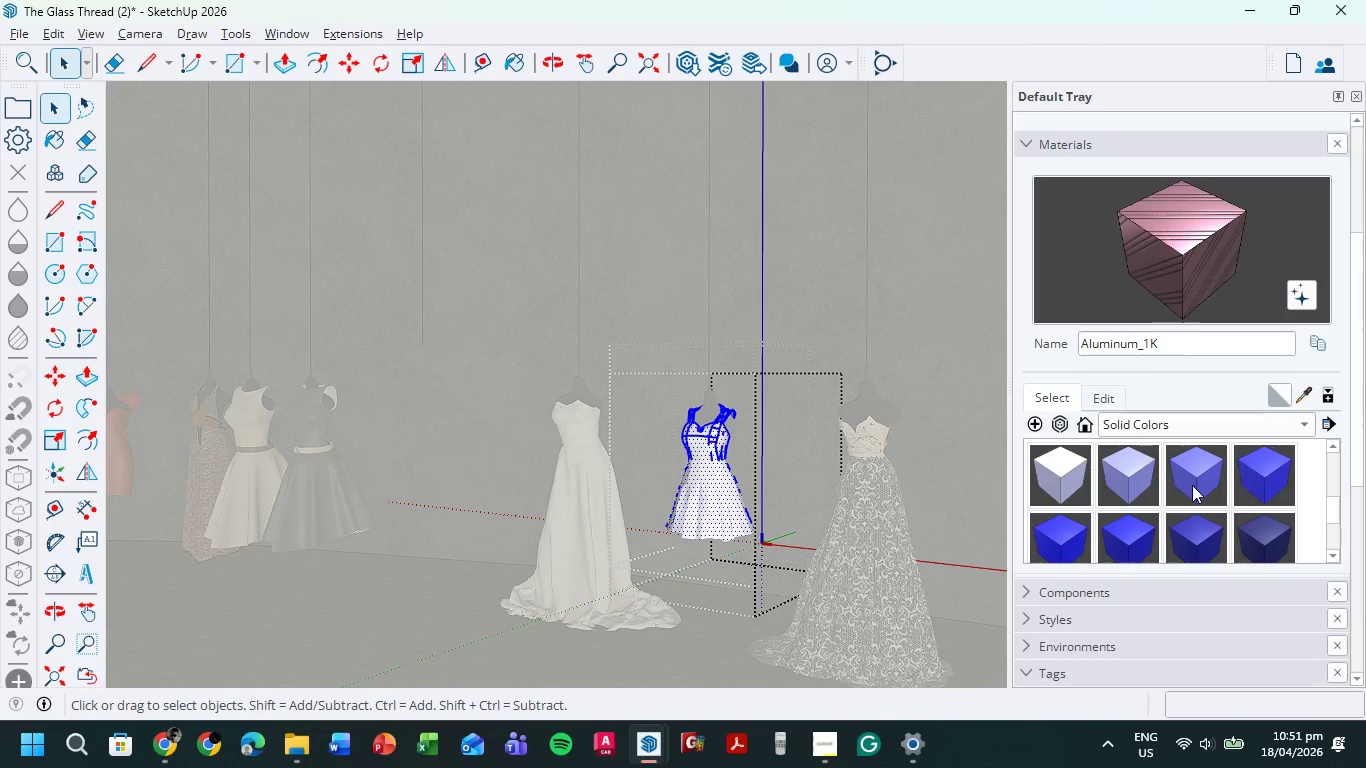 
scroll: coordinate [1193, 485], scroll_direction: up, amount: 1.0
 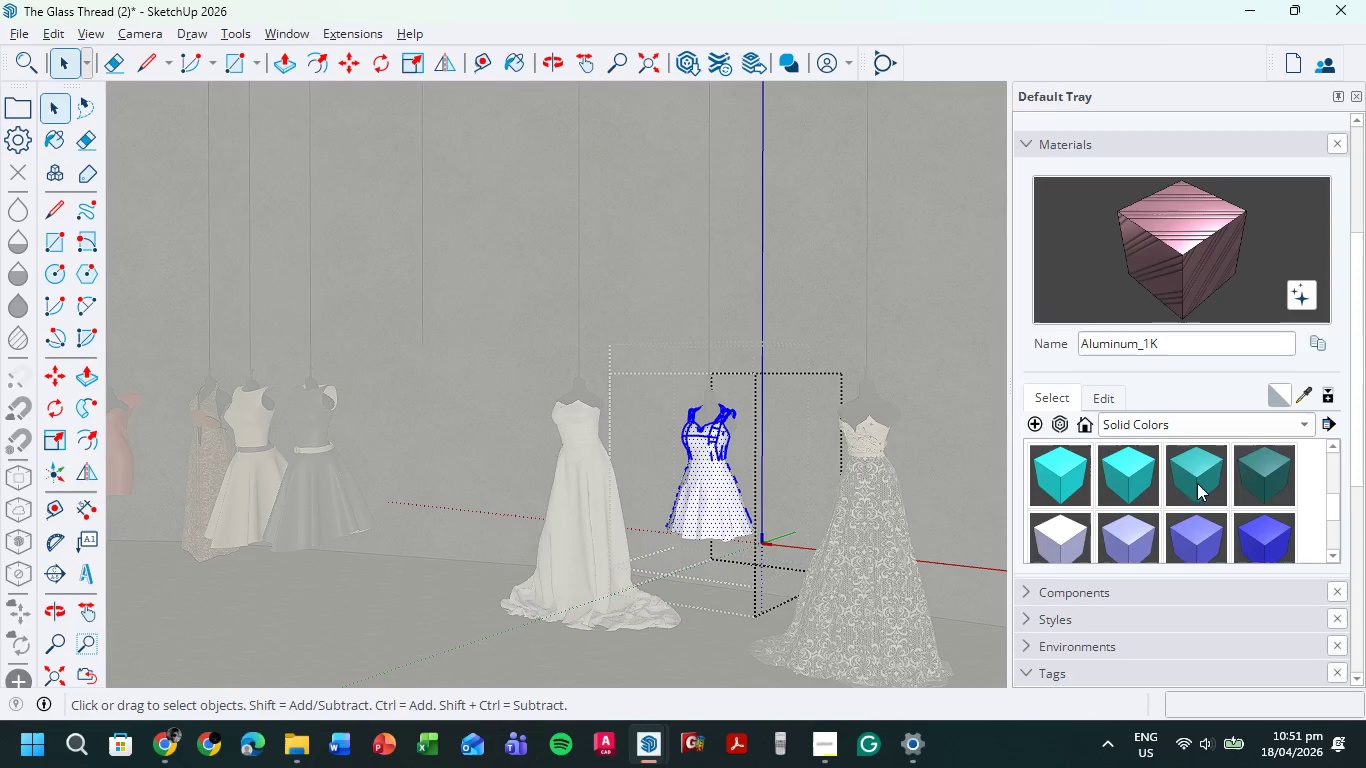 
left_click([1200, 480])
 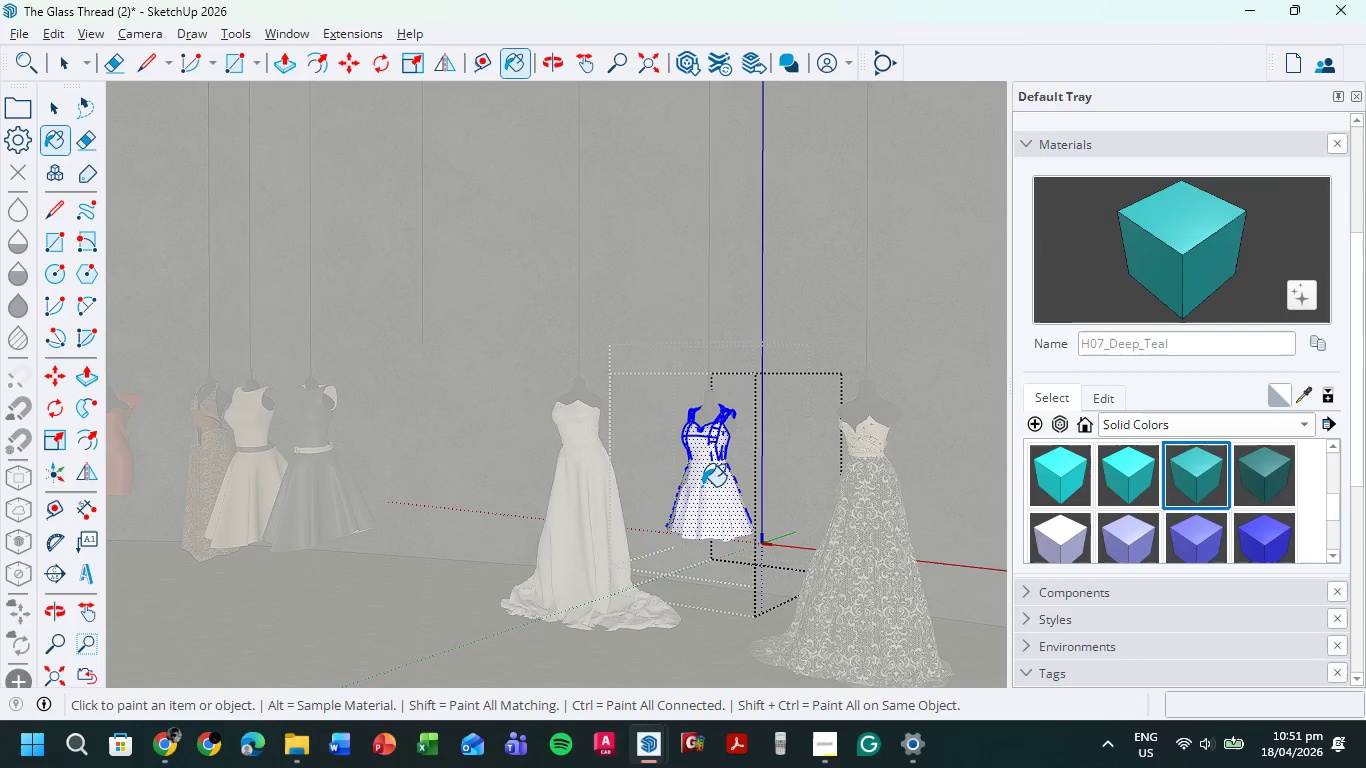 
left_click([708, 495])
 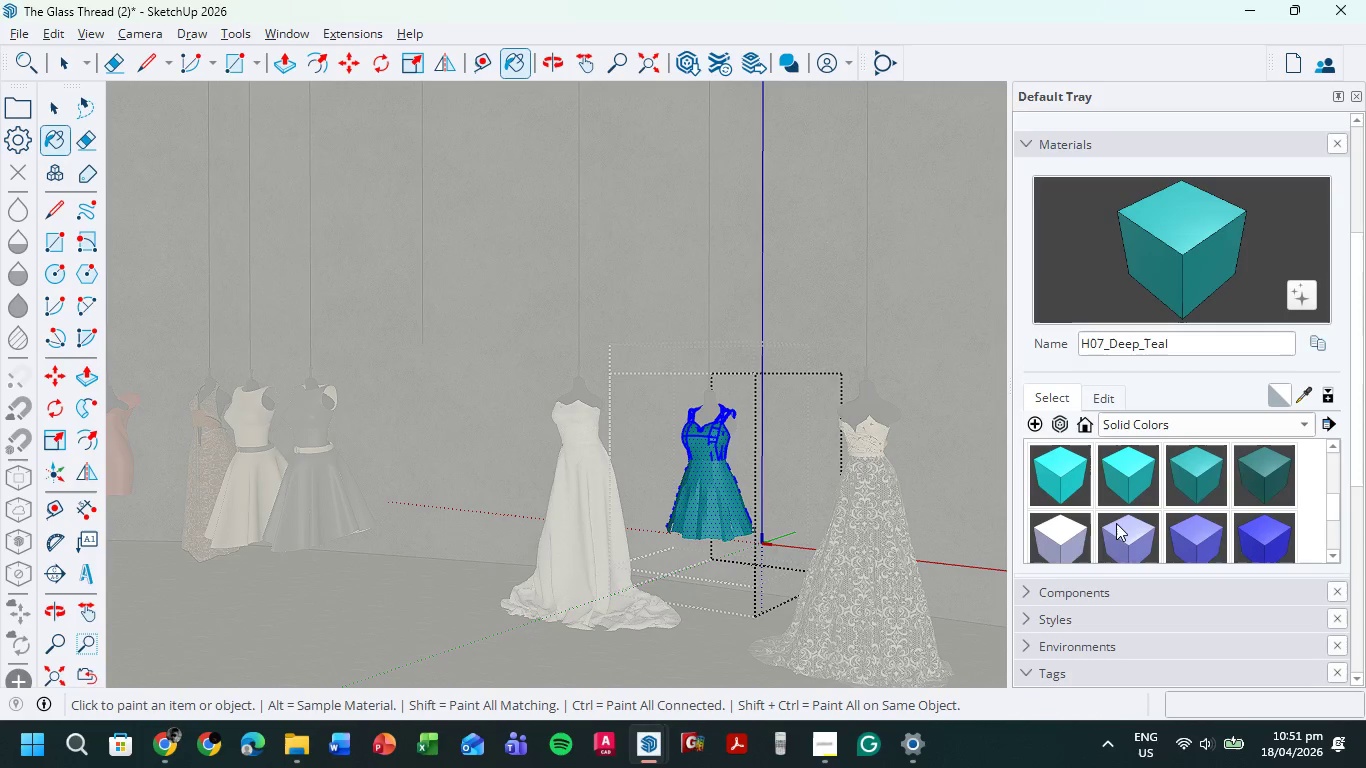 
left_click([1112, 383])
 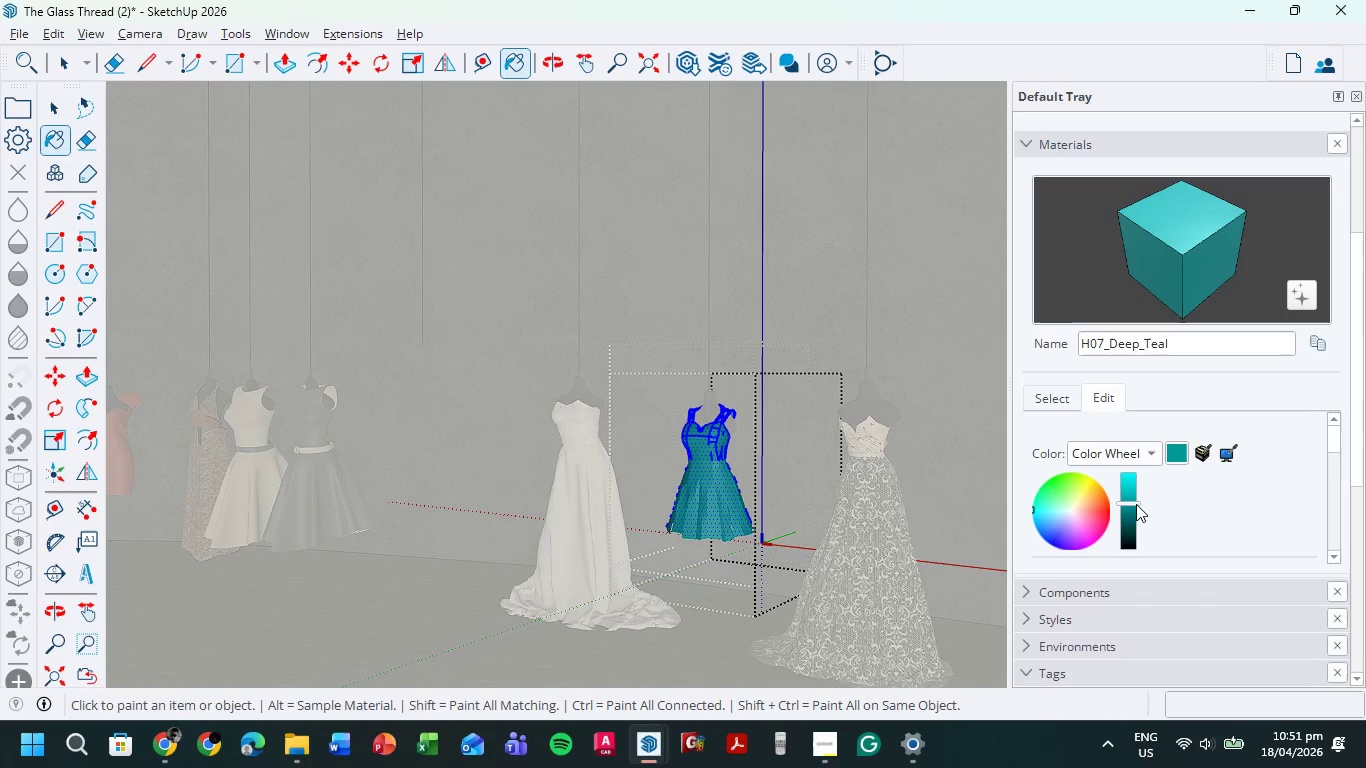 
left_click_drag(start_coordinate=[1135, 502], to_coordinate=[1137, 508])
 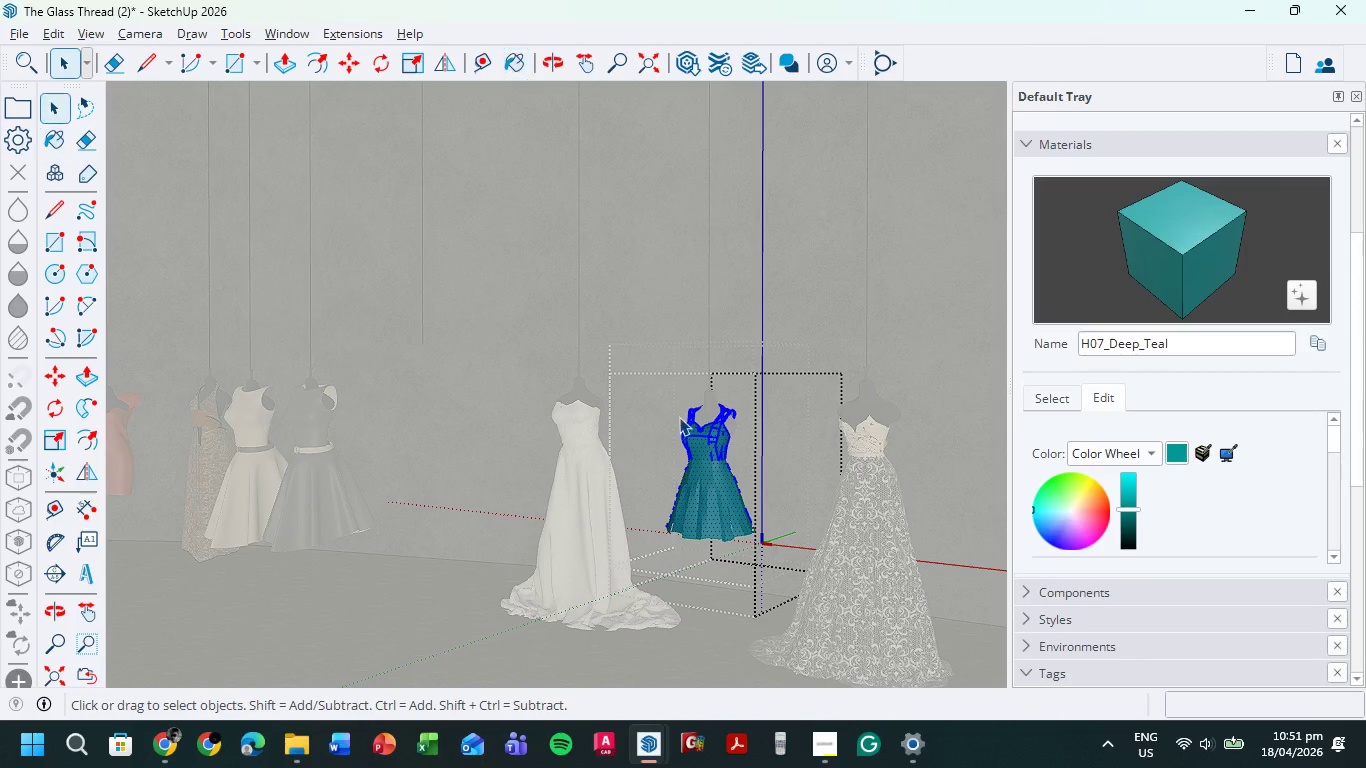 
double_click([633, 307])
 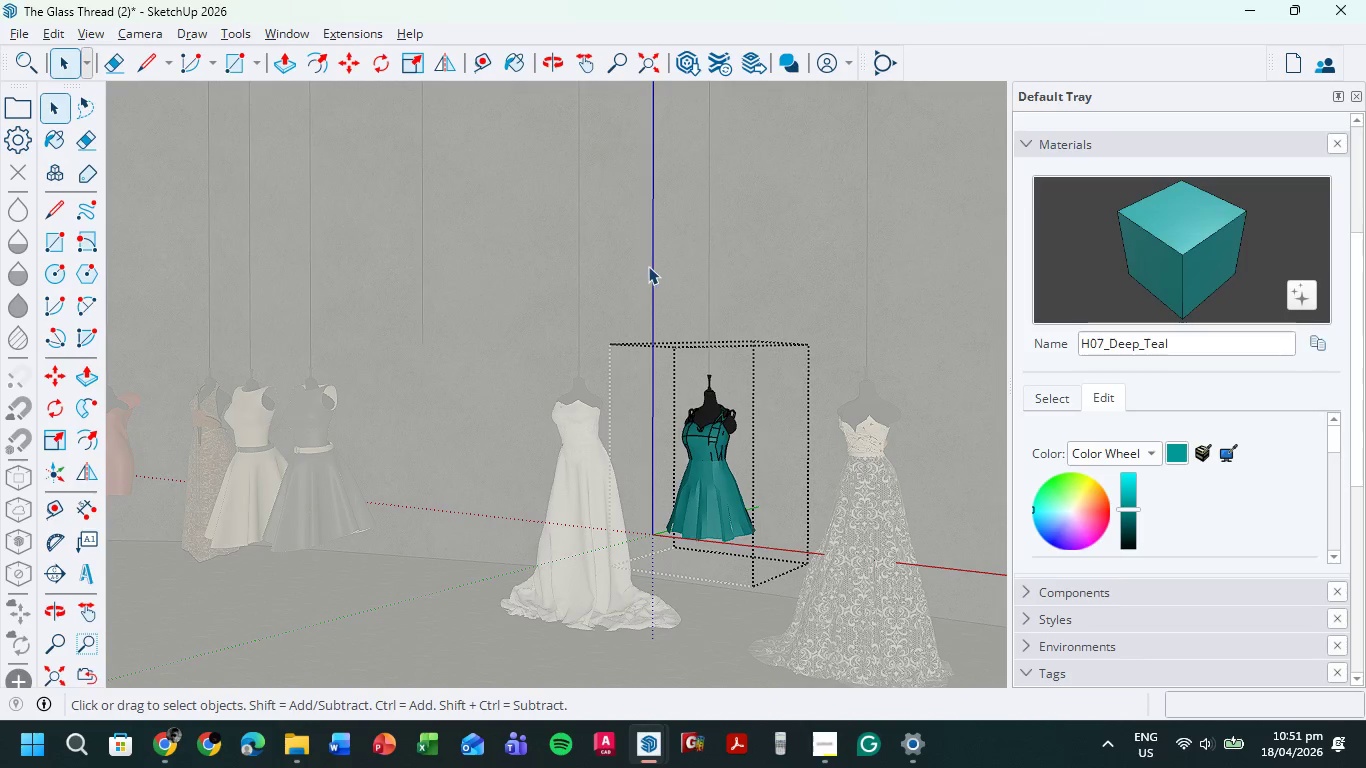 
left_click([452, 575])
 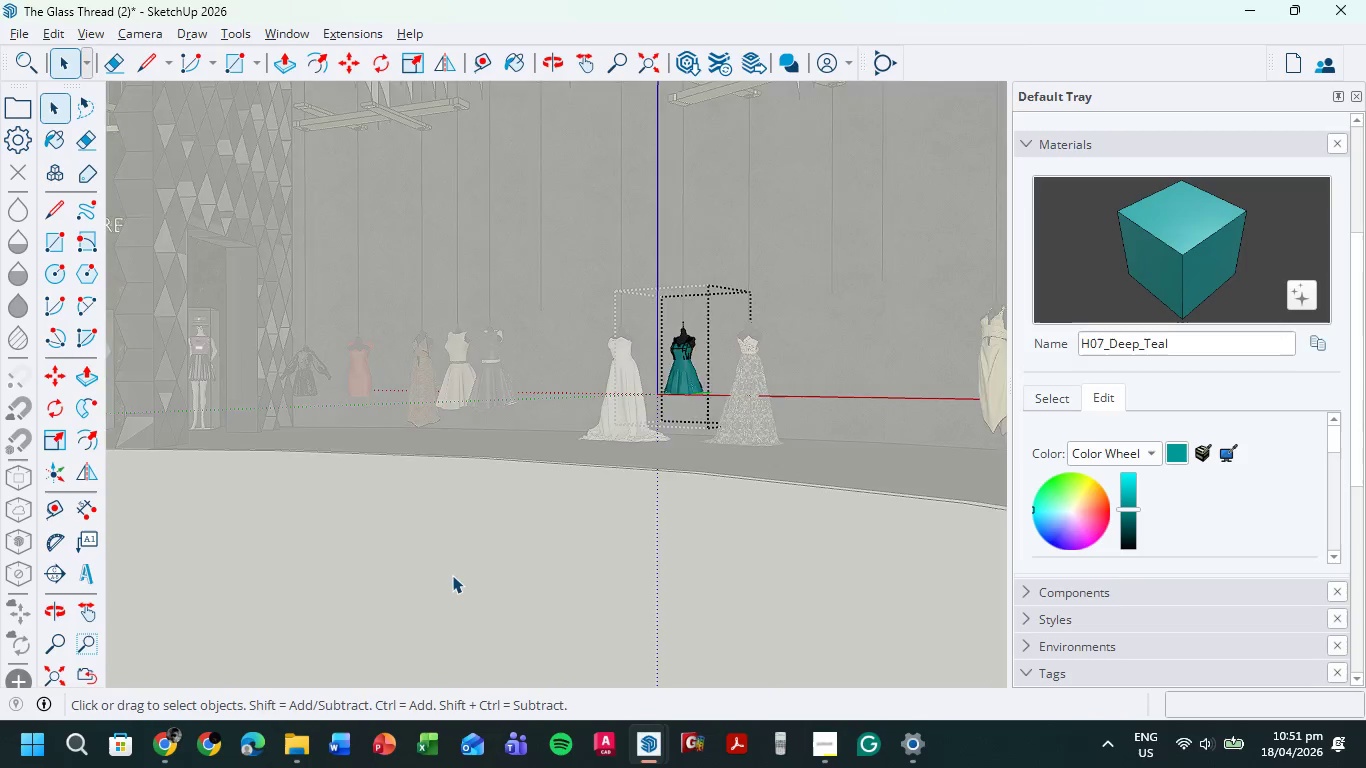 
scroll: coordinate [678, 308], scroll_direction: down, amount: 7.0
 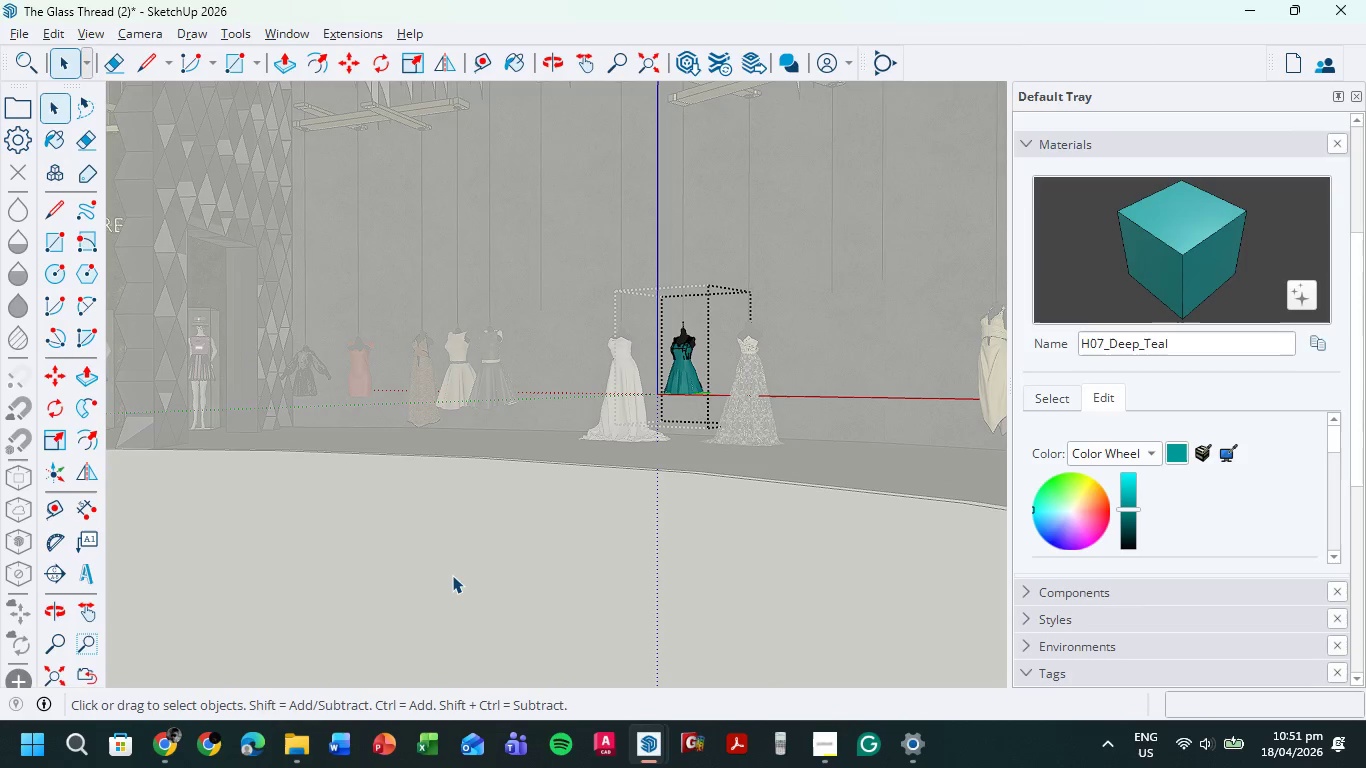 
double_click([452, 575])
 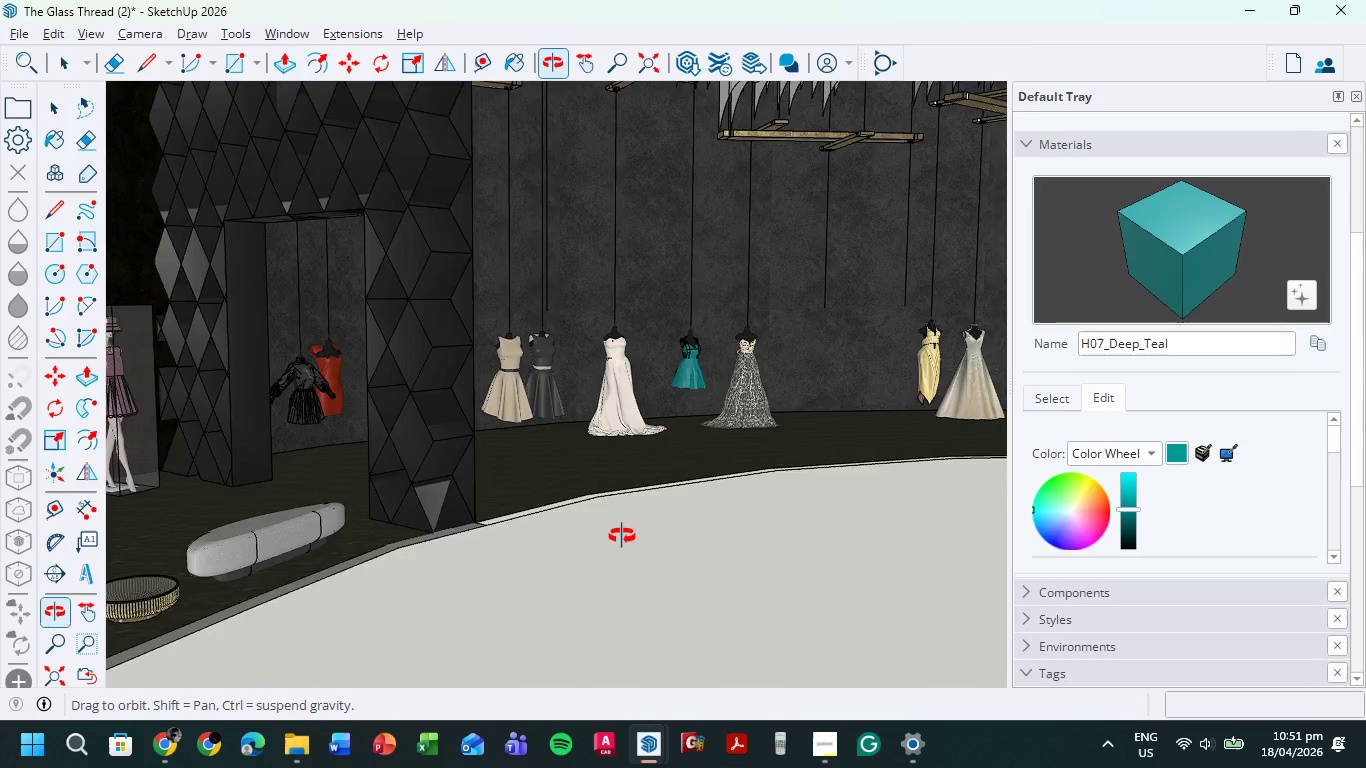 
left_click([627, 425])
 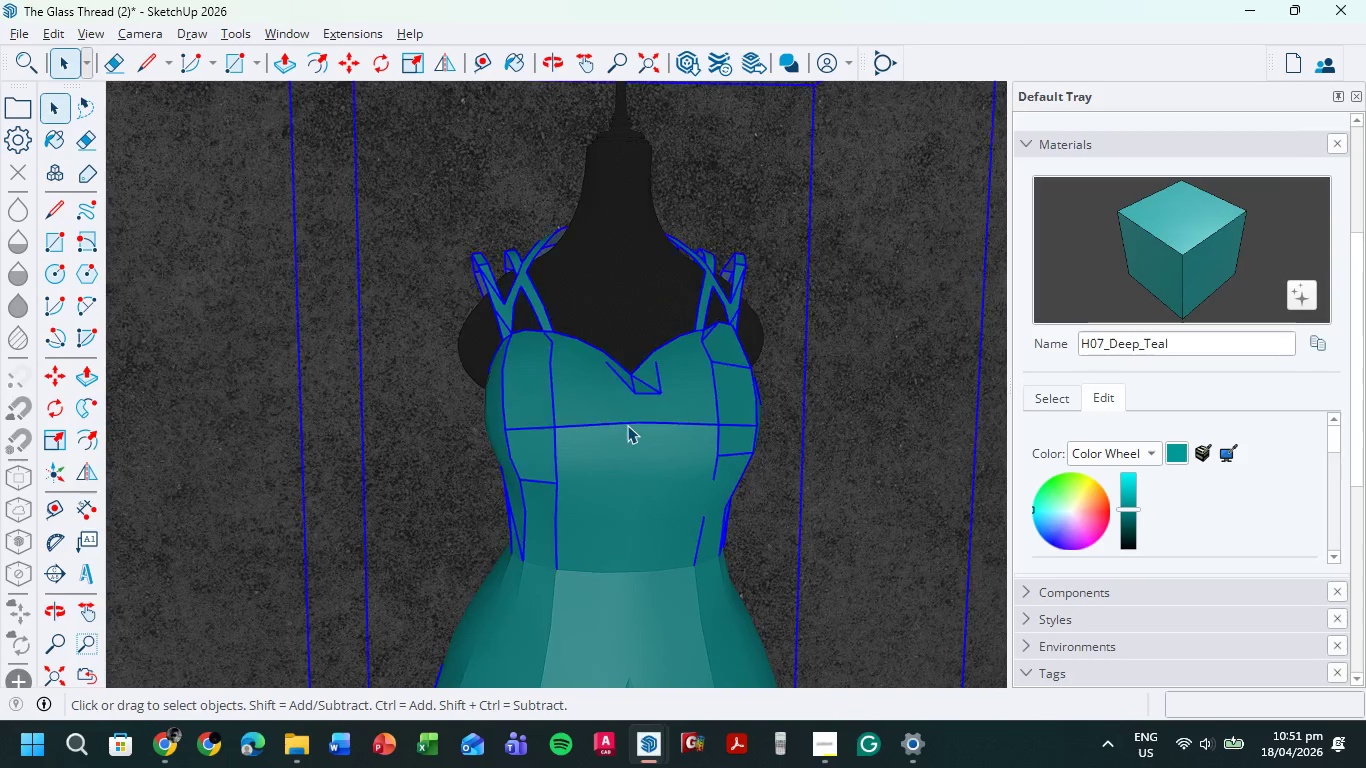 
scroll: coordinate [637, 426], scroll_direction: up, amount: 28.0
 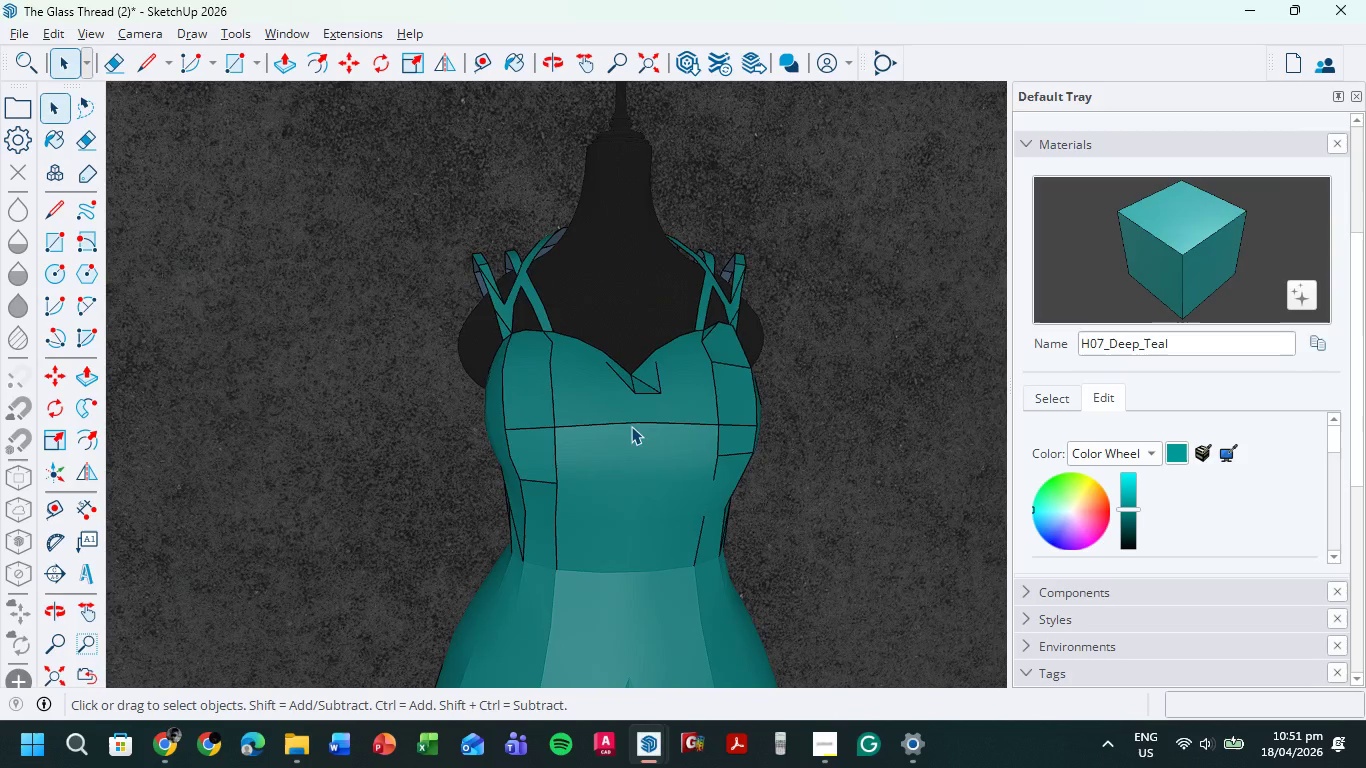 
double_click([627, 425])
 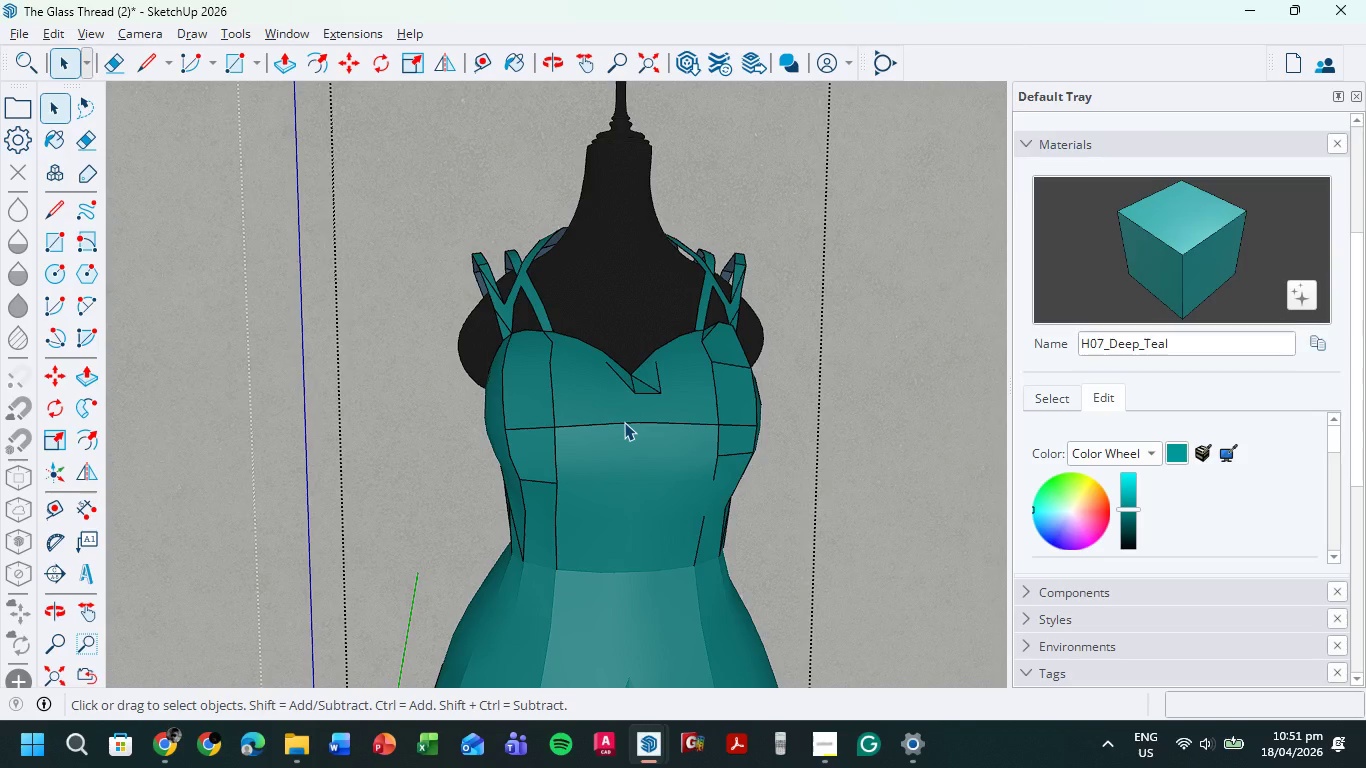 
triple_click([624, 422])
 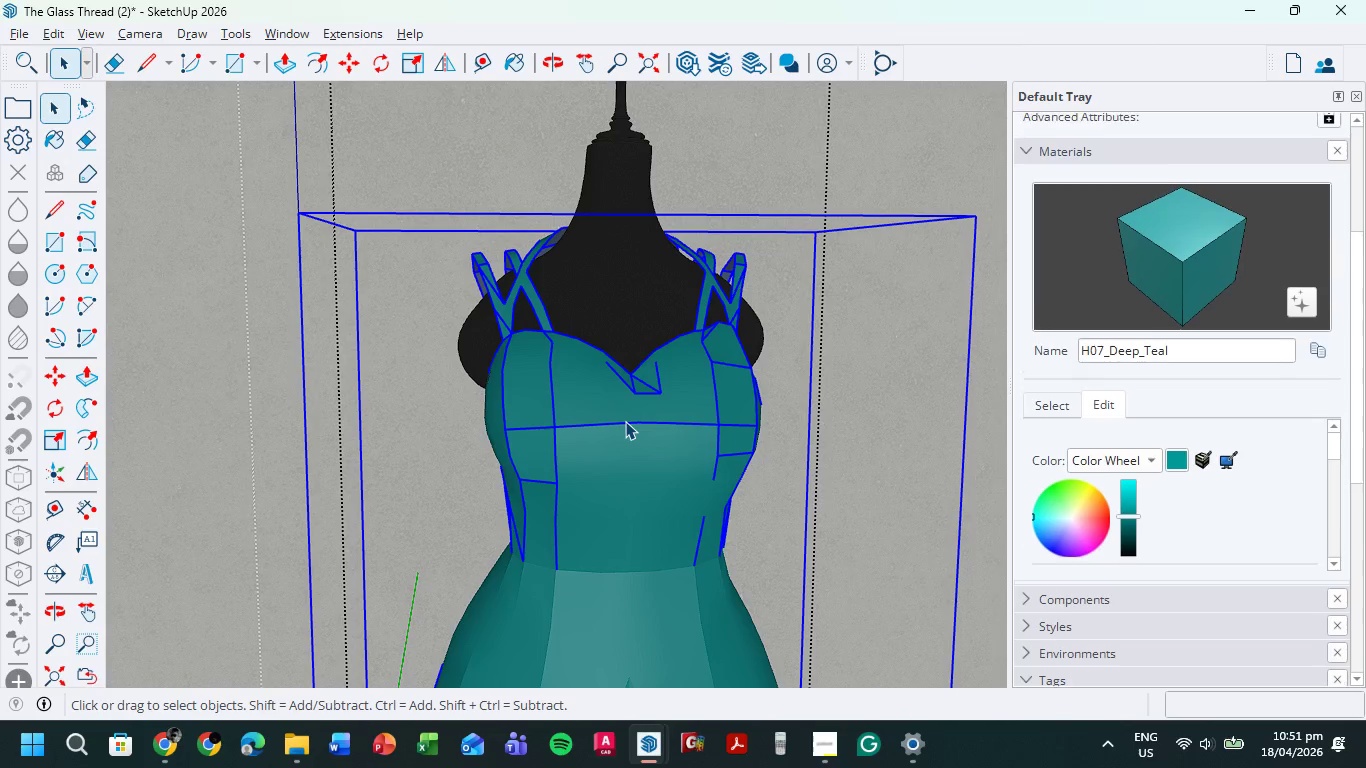 
double_click([625, 421])
 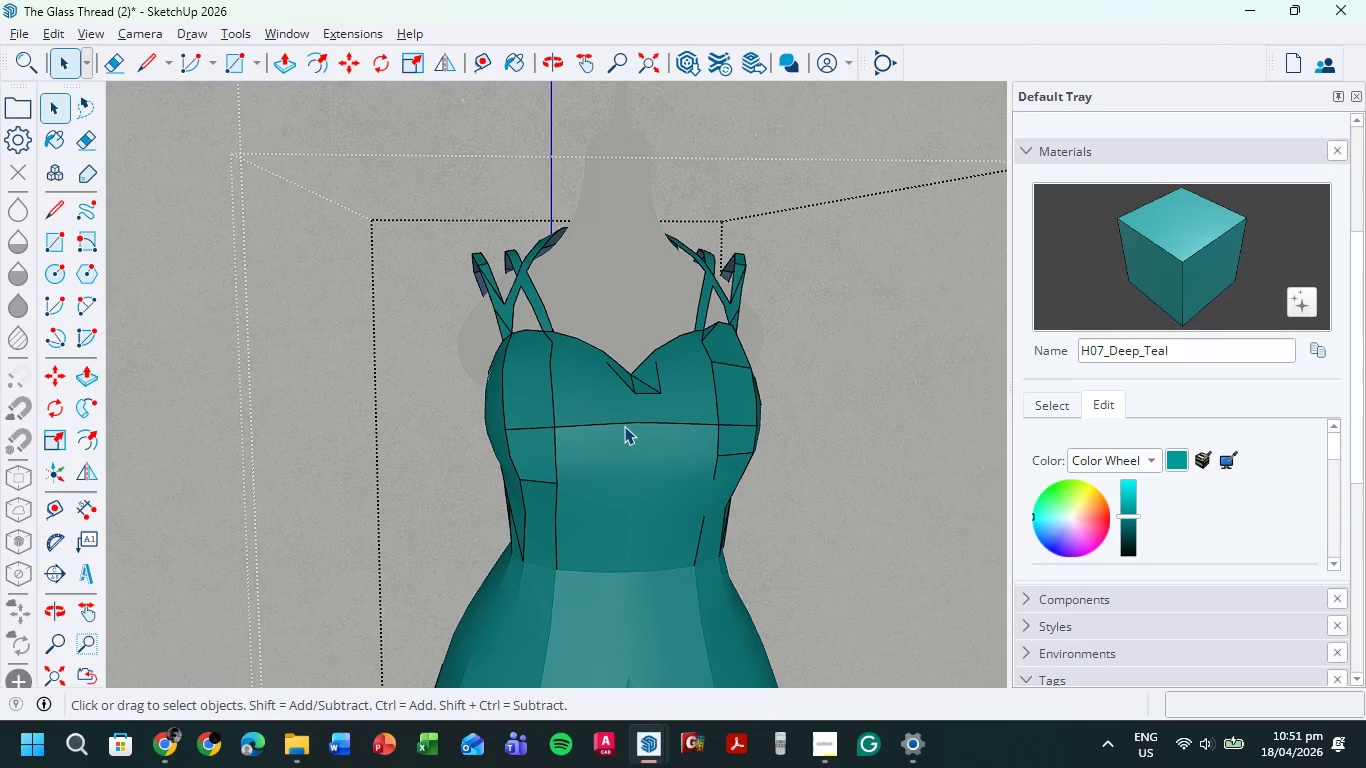 
left_click([624, 426])
 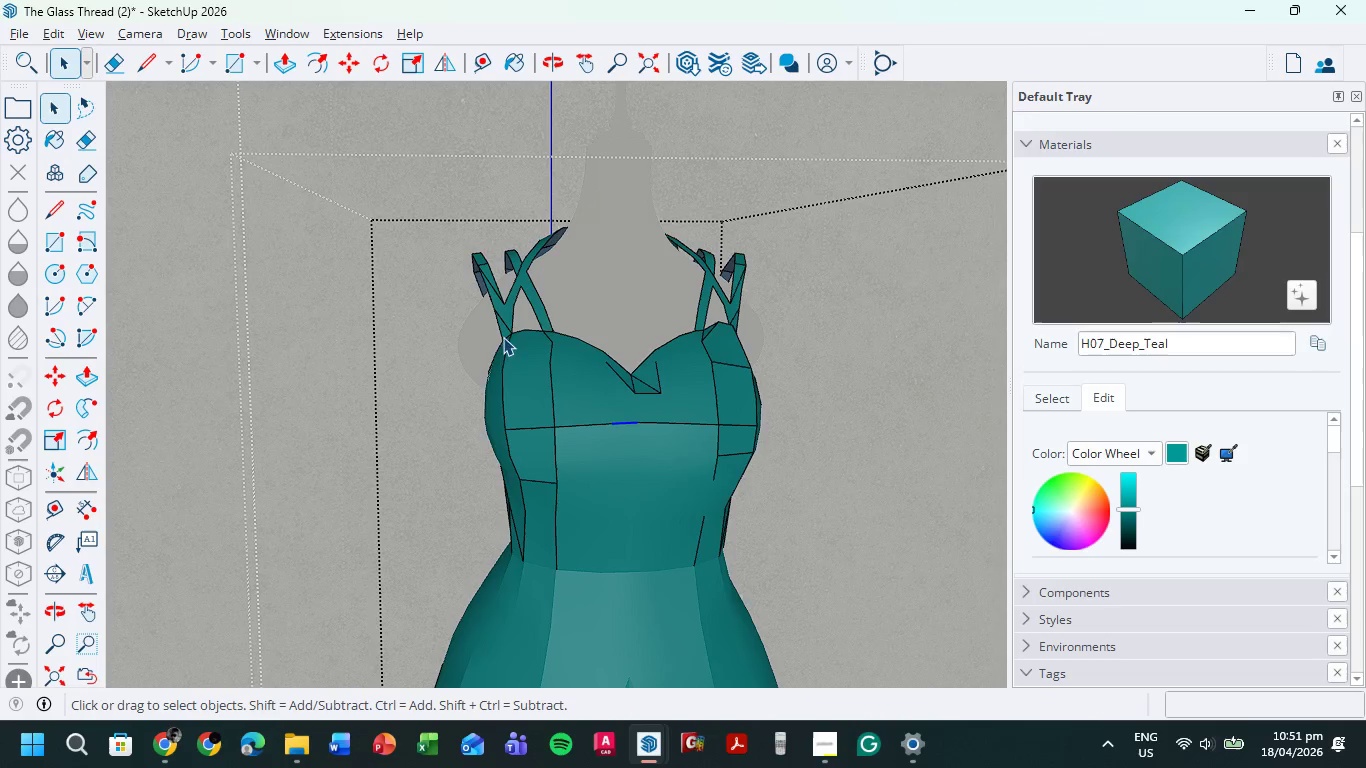 
left_click_drag(start_coordinate=[485, 322], to_coordinate=[770, 591])
 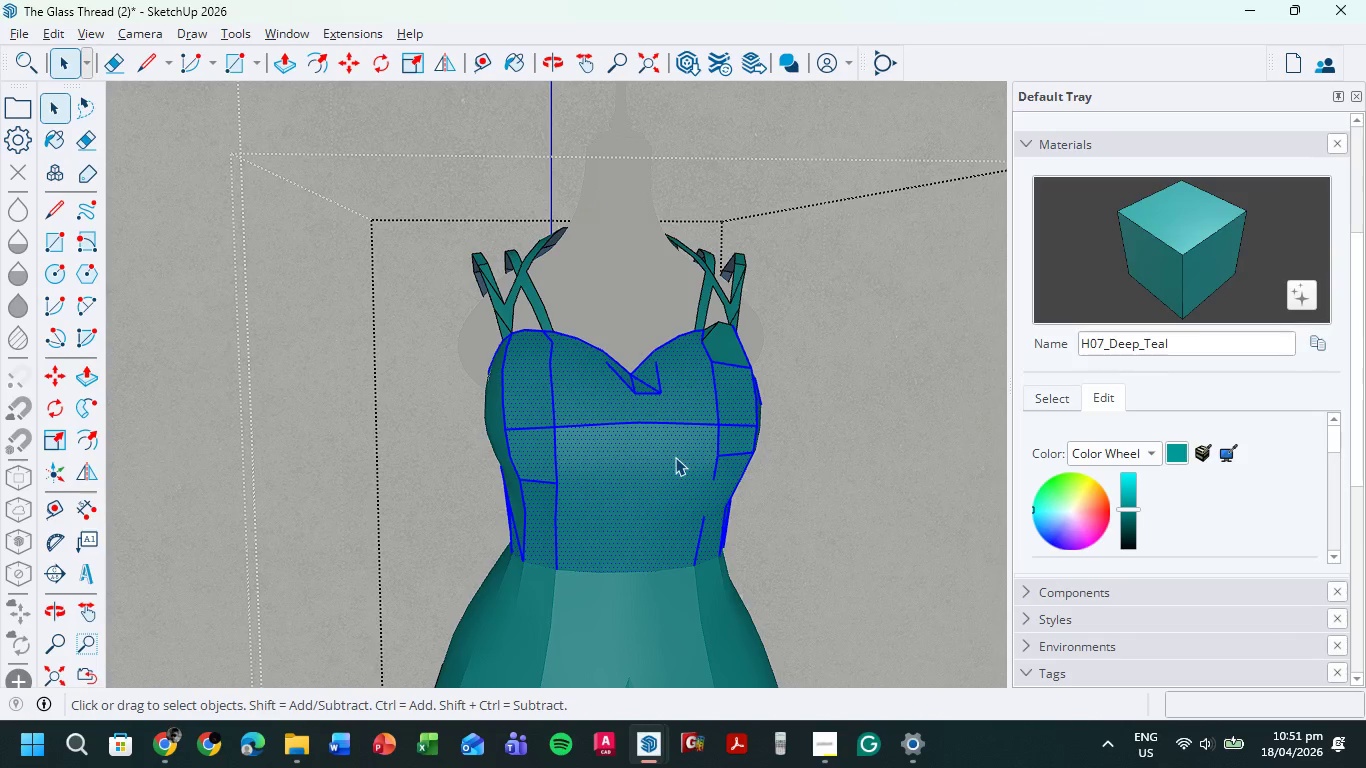 
hold_key(key=ShiftLeft, duration=4.73)
left_click([672, 461])
 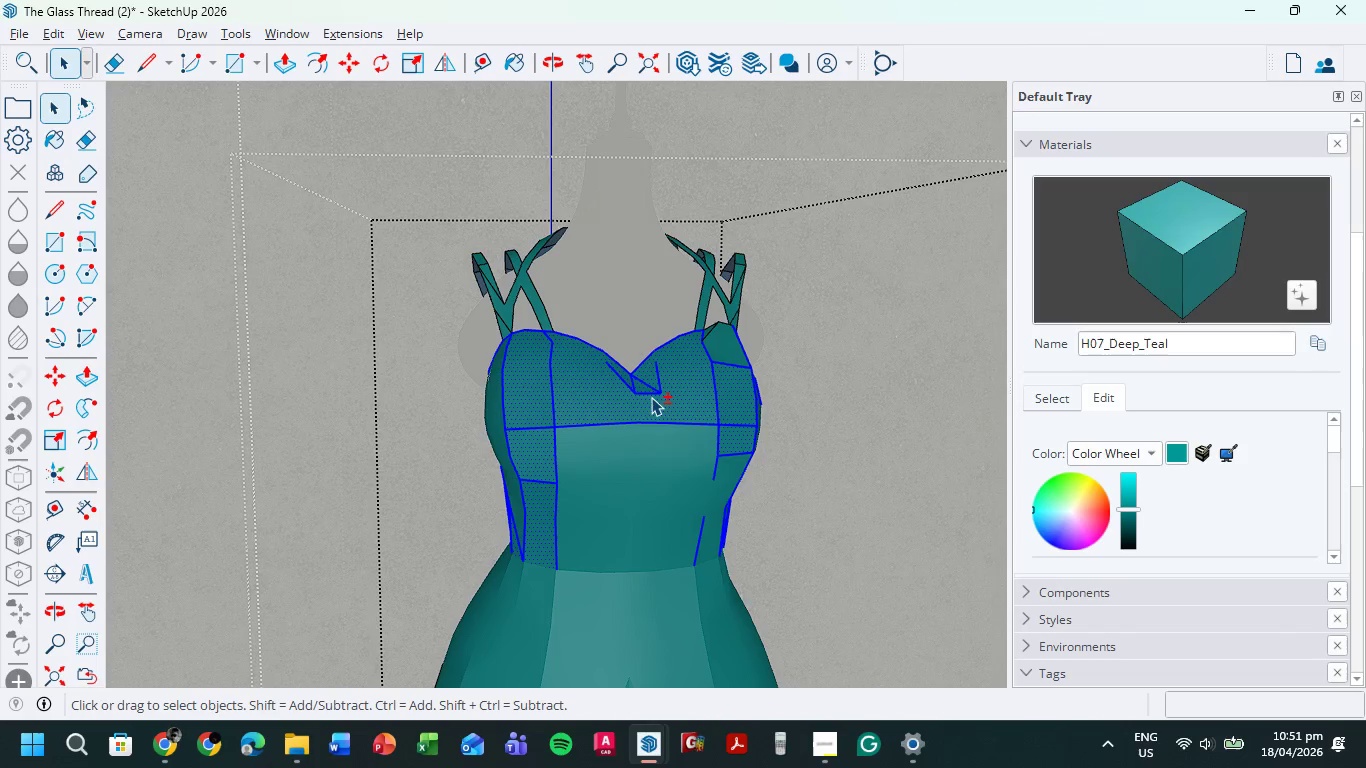 
left_click([651, 401])
 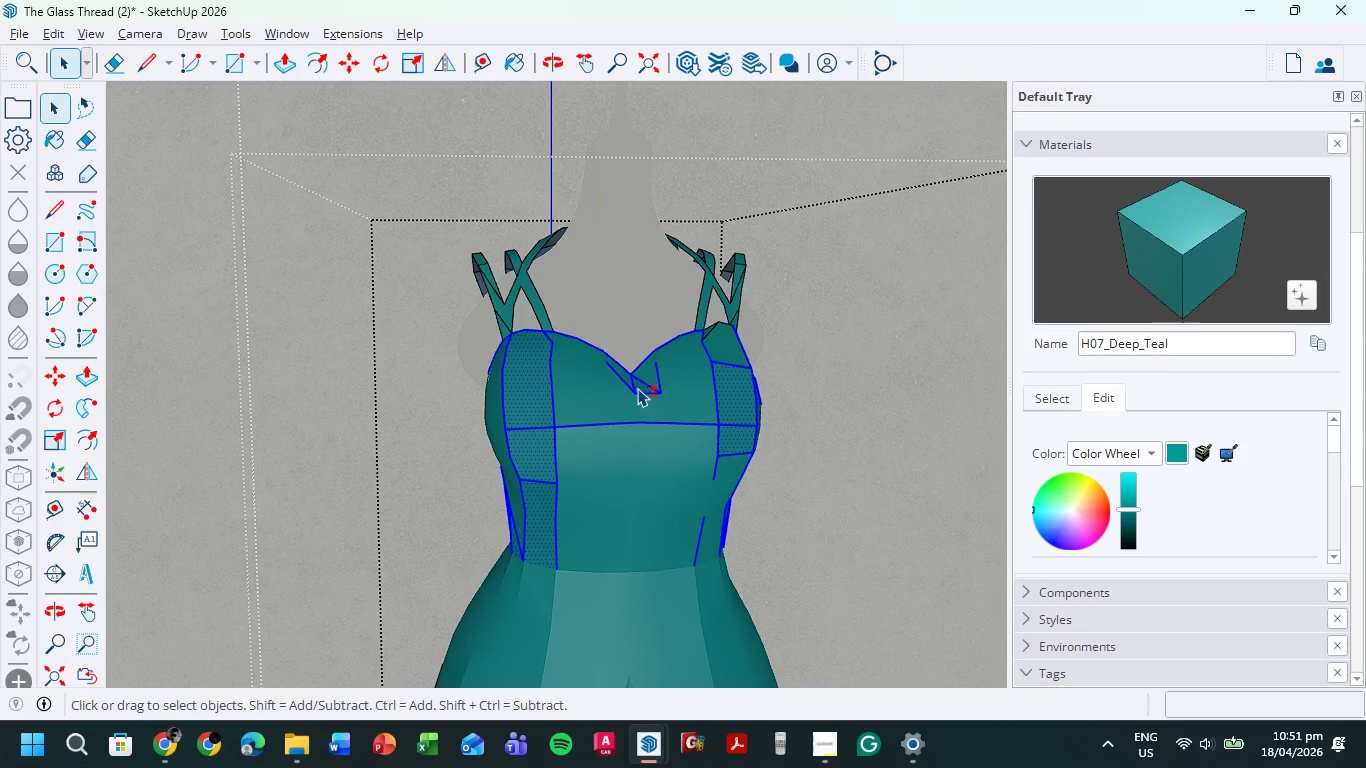 
left_click([641, 386])
 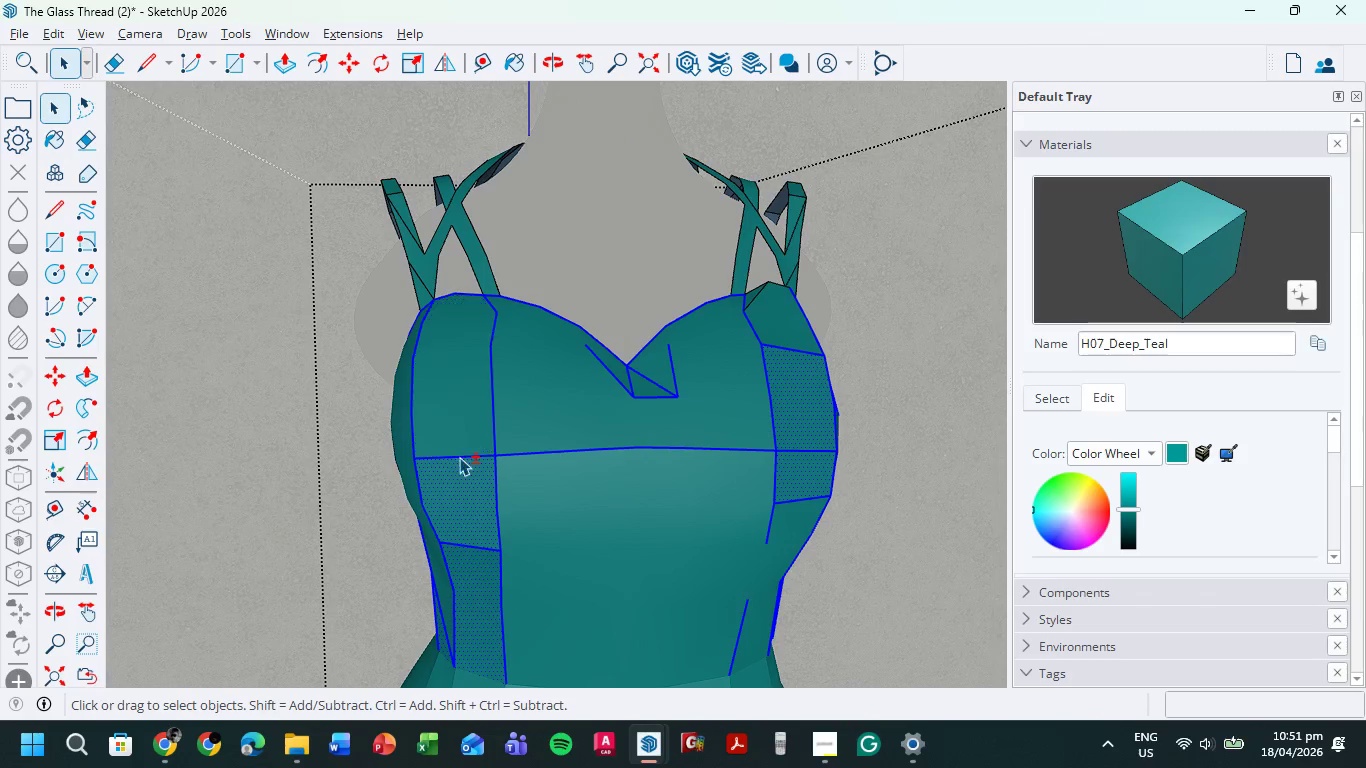 
scroll: coordinate [637, 387], scroll_direction: up, amount: 5.0
 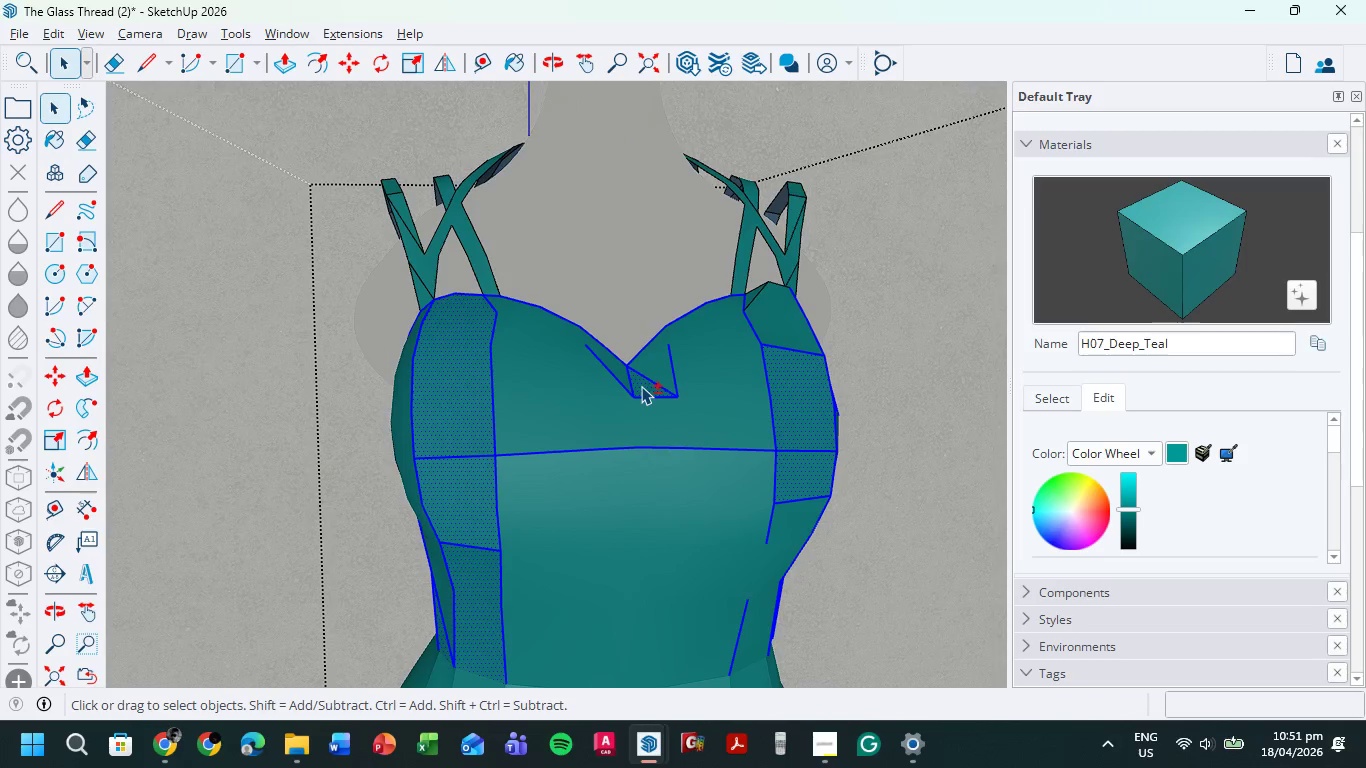 
double_click([466, 514])
 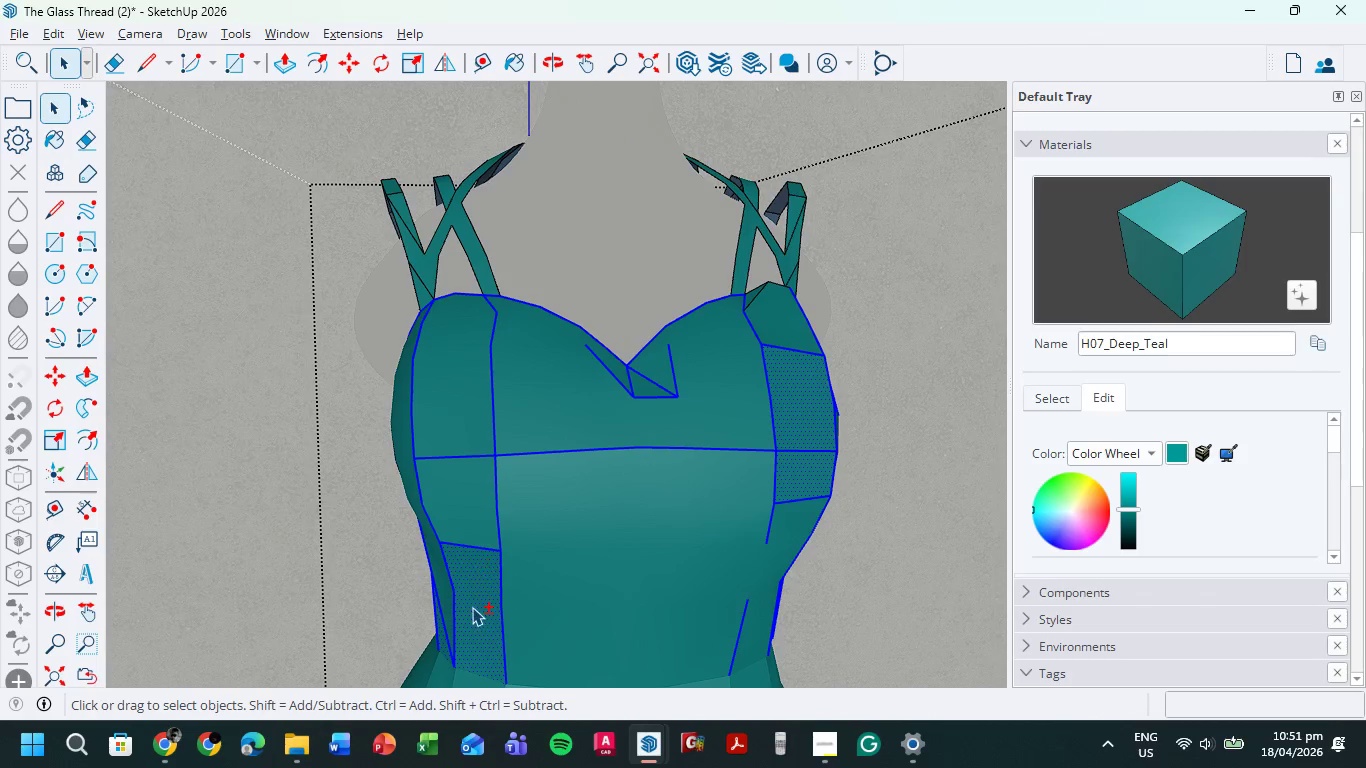 
triple_click([473, 607])
 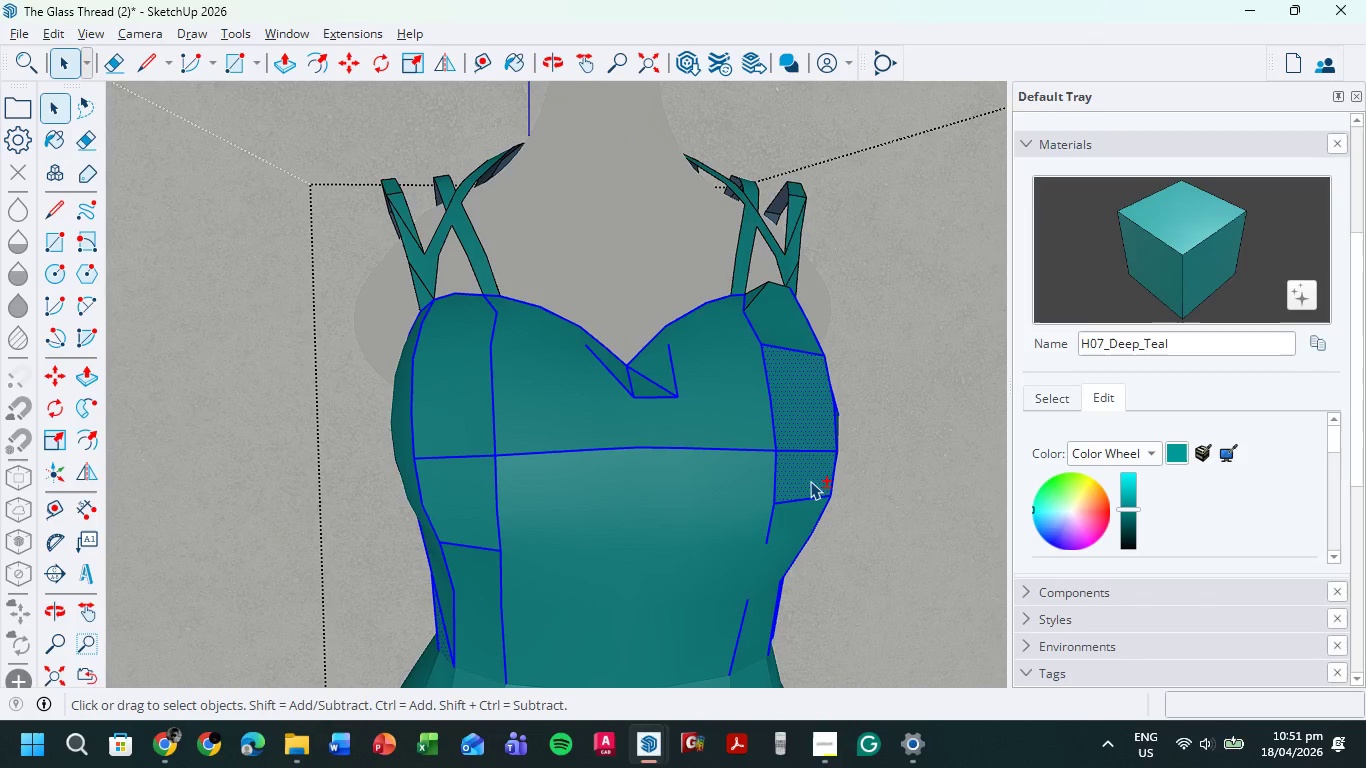 
double_click([786, 404])
 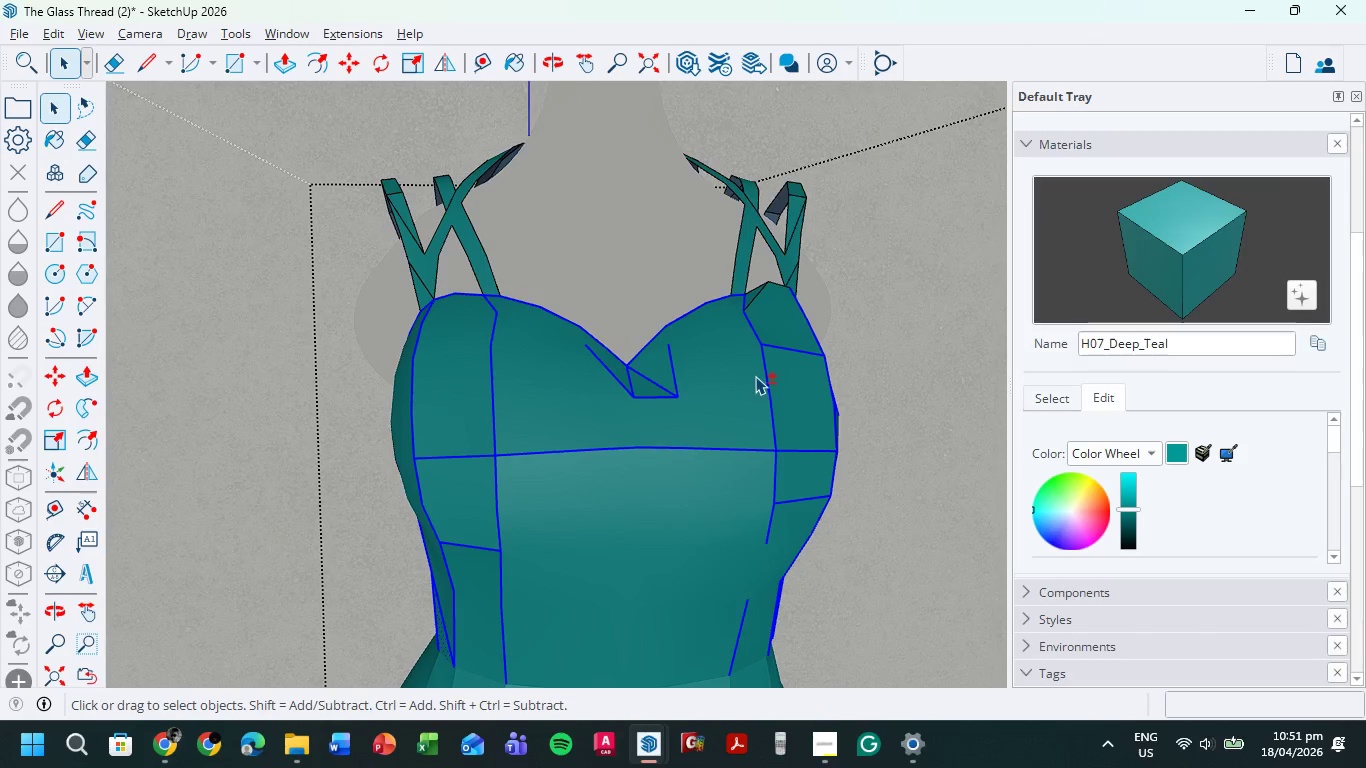 
scroll: coordinate [753, 453], scroll_direction: down, amount: 4.0
 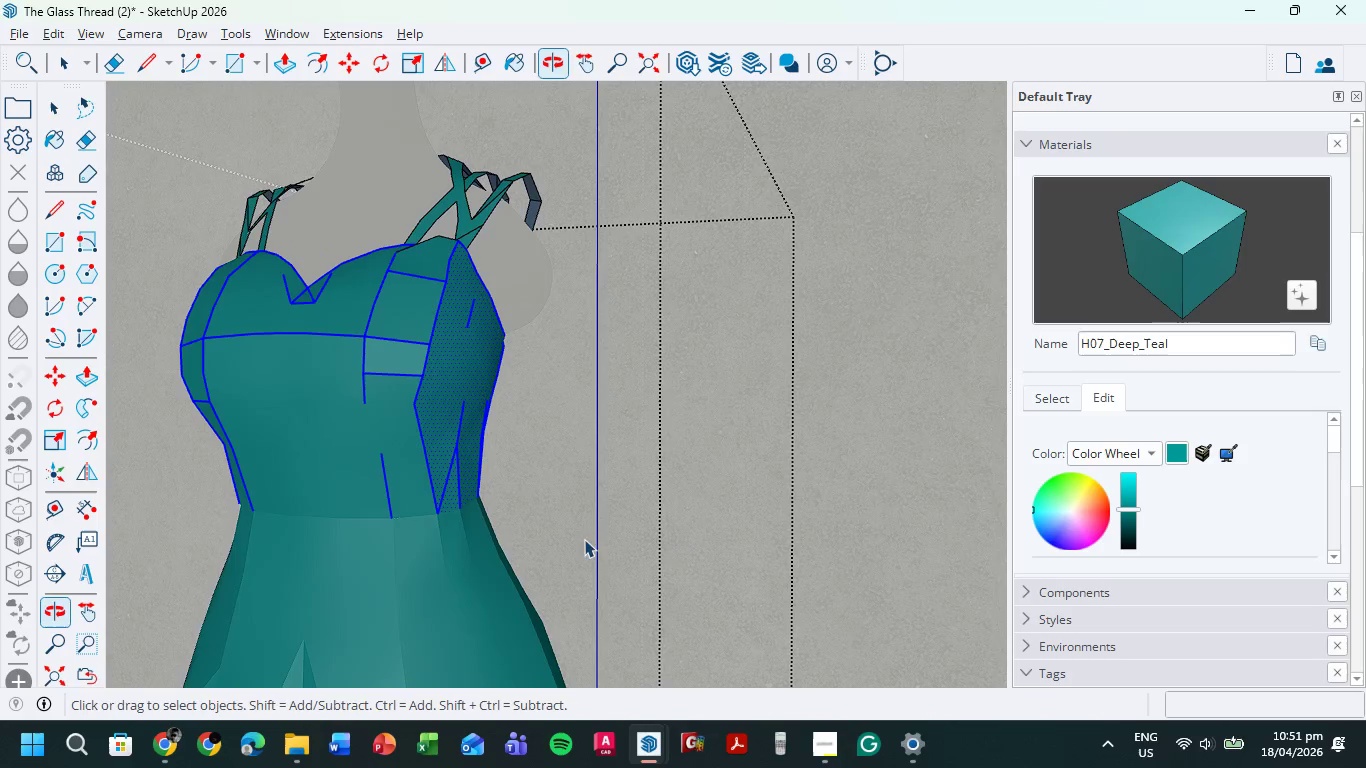 
hold_key(key=ShiftLeft, duration=1.03)
 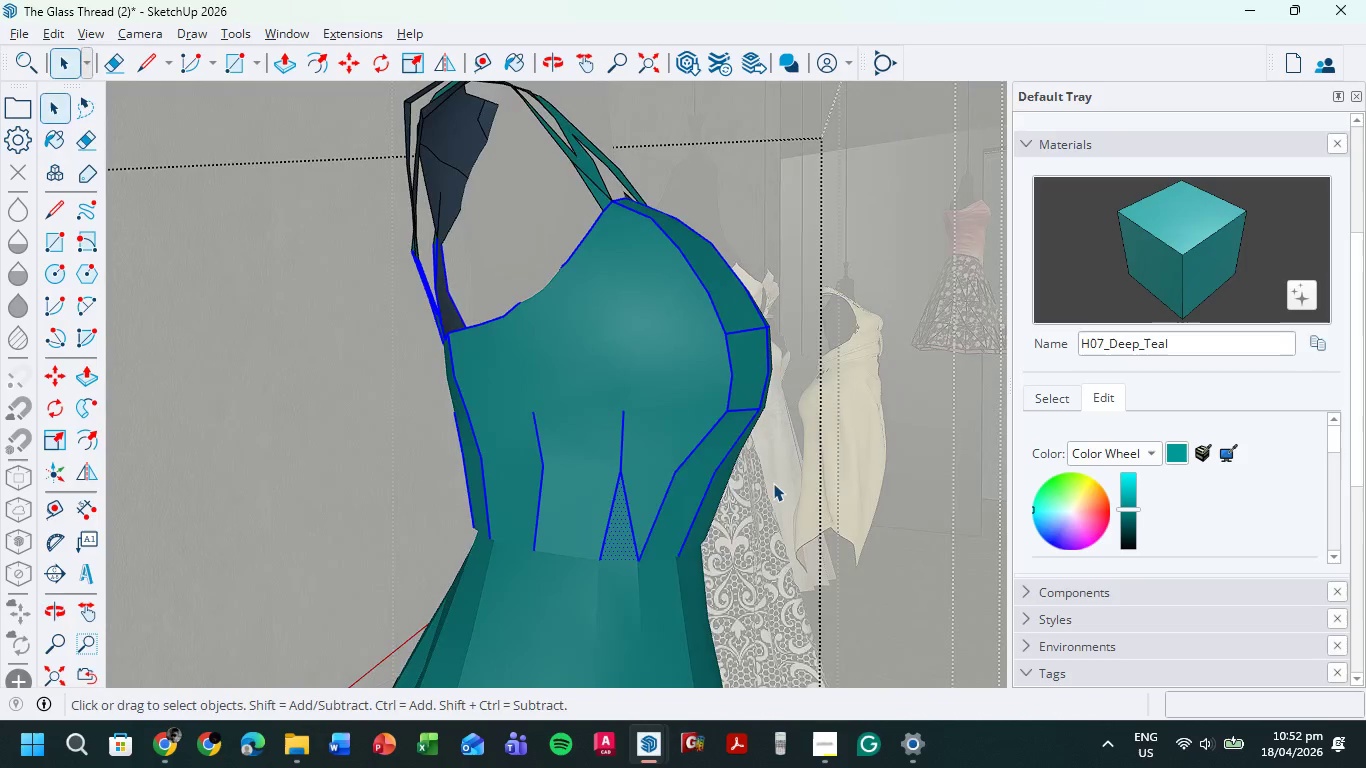 
scroll: coordinate [564, 461], scroll_direction: up, amount: 1.0
 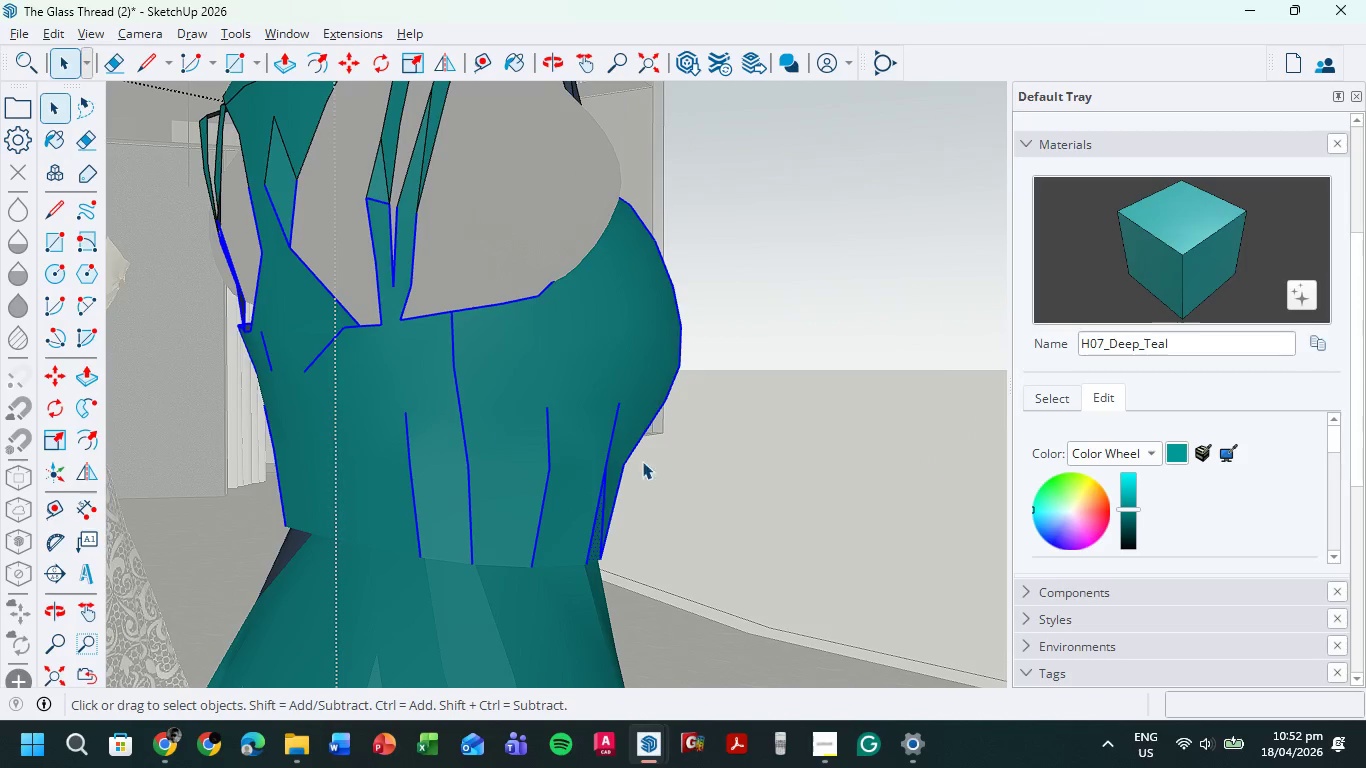 
right_click([604, 474])
 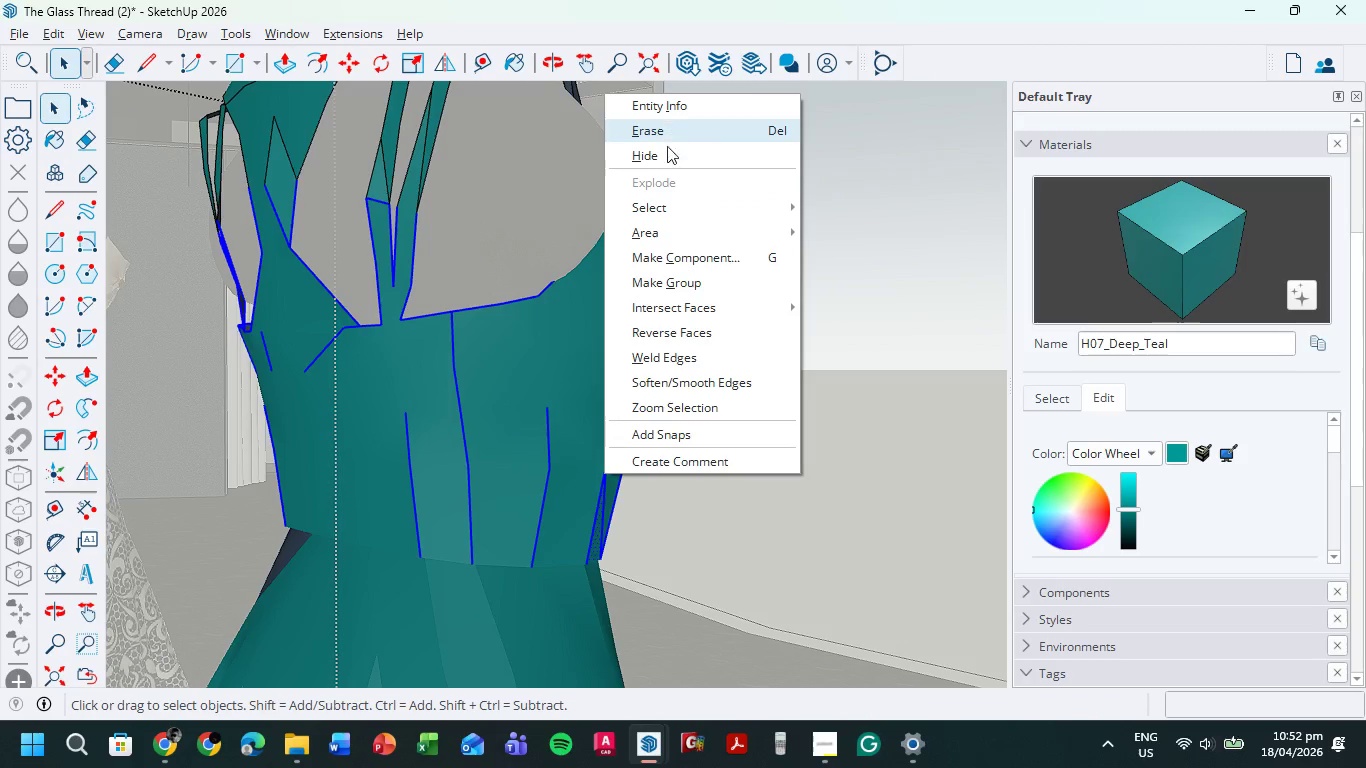 
left_click([667, 156])
 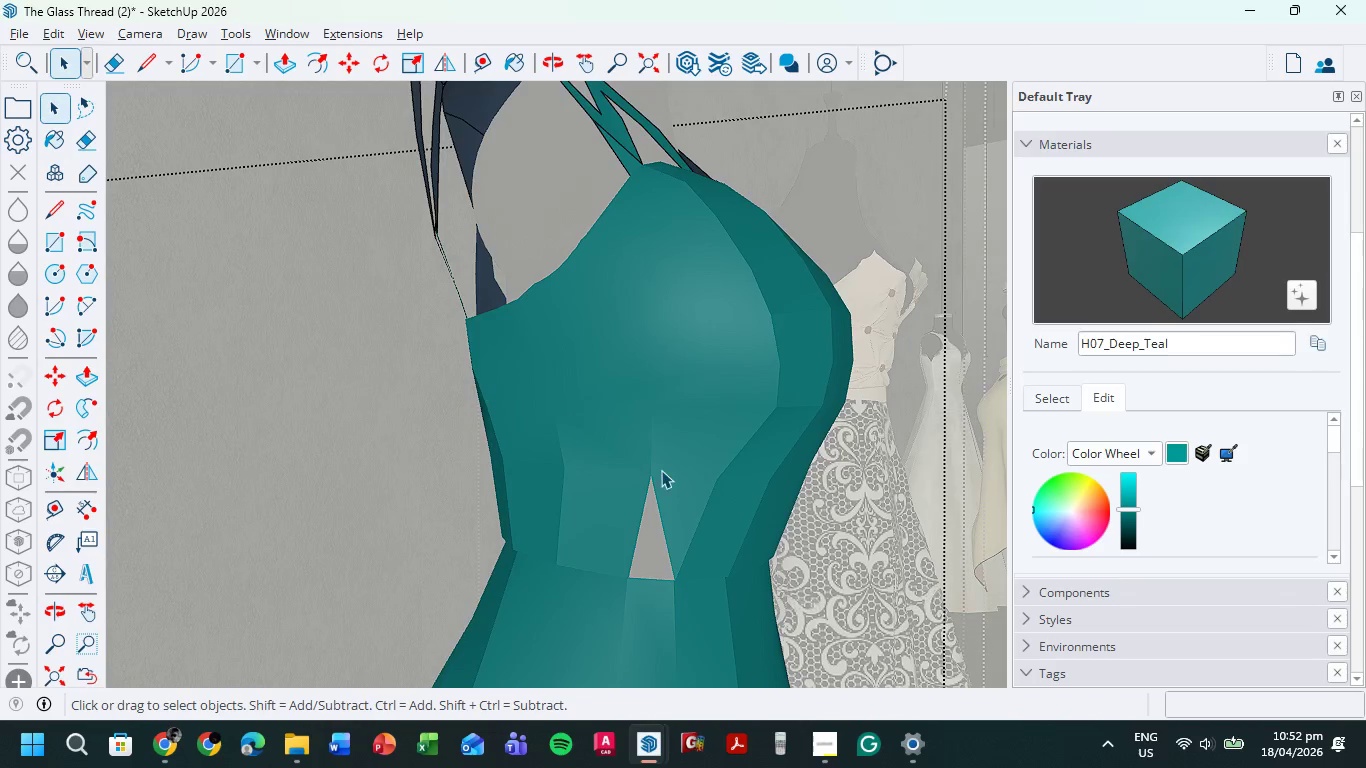 
left_click([650, 539])
 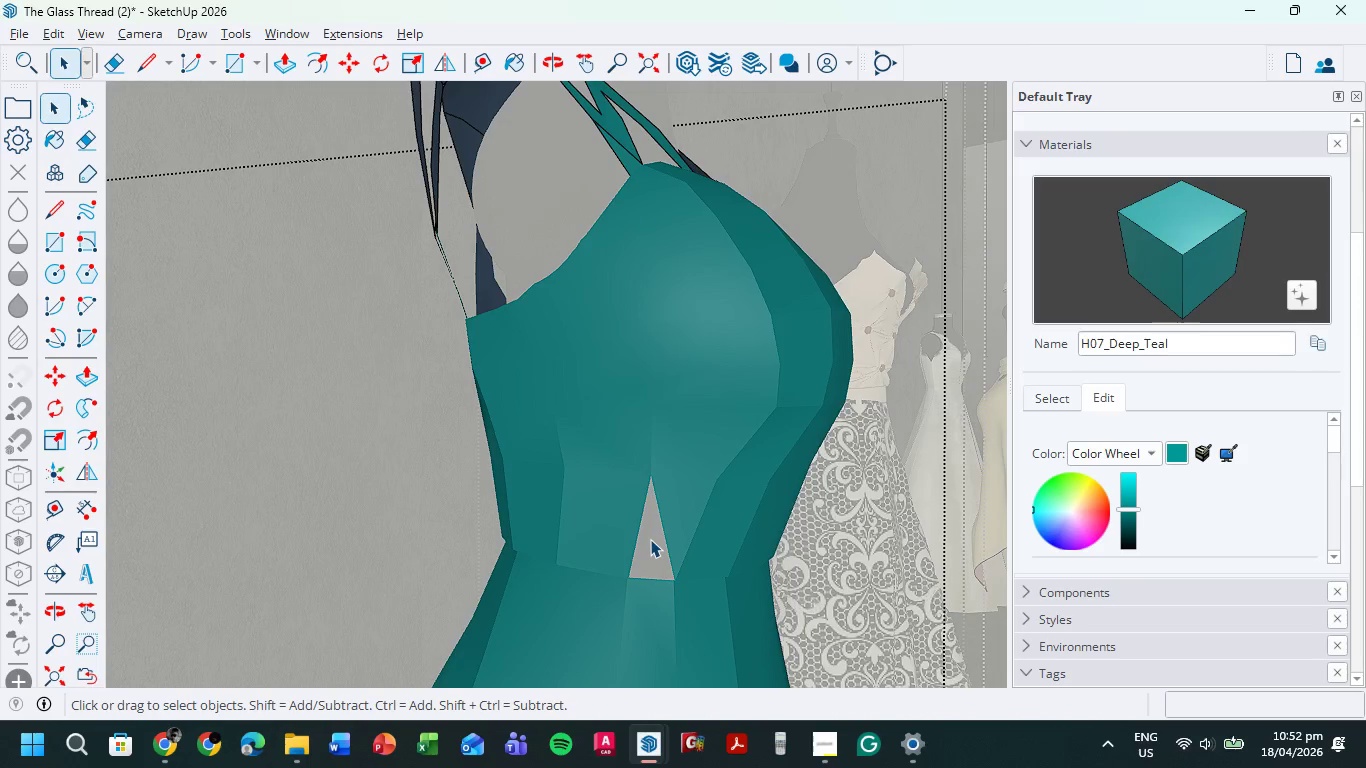 
right_click([650, 539])
 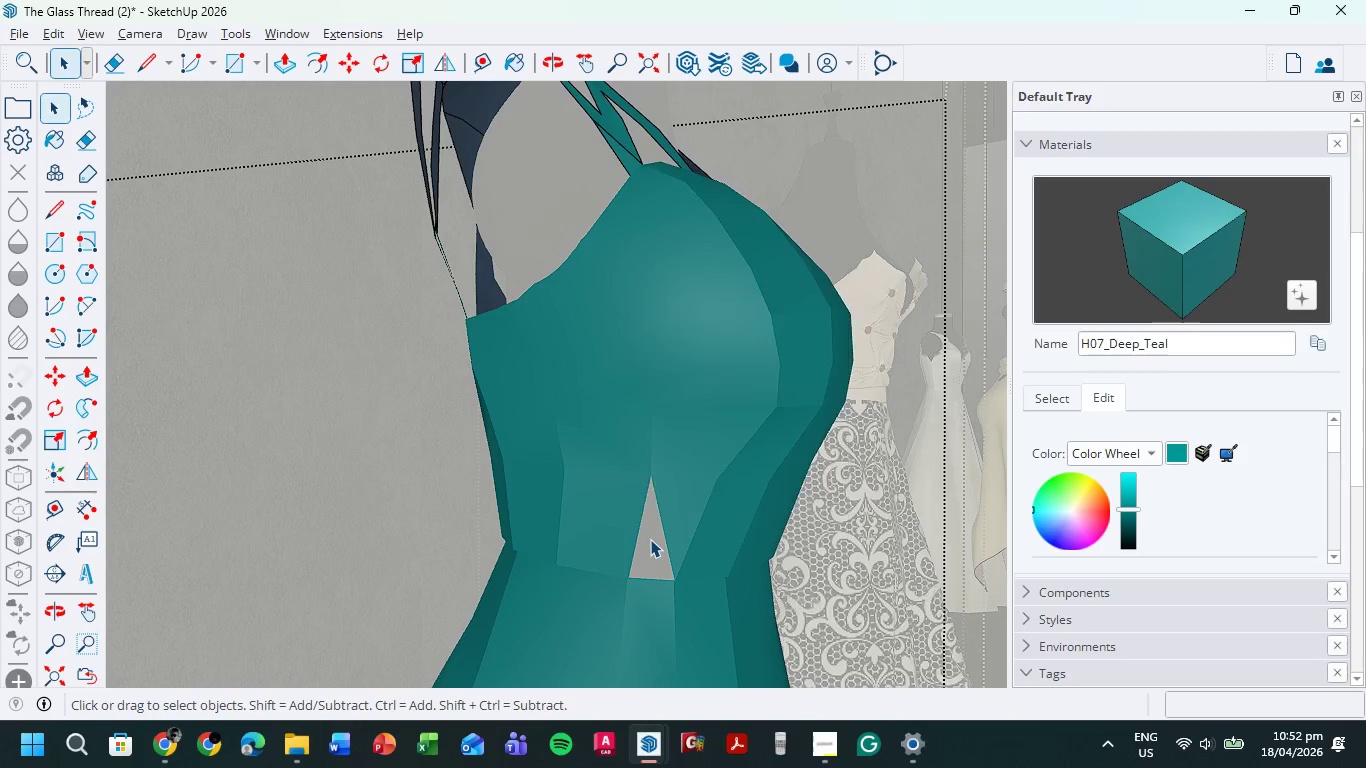 
double_click([649, 540])
 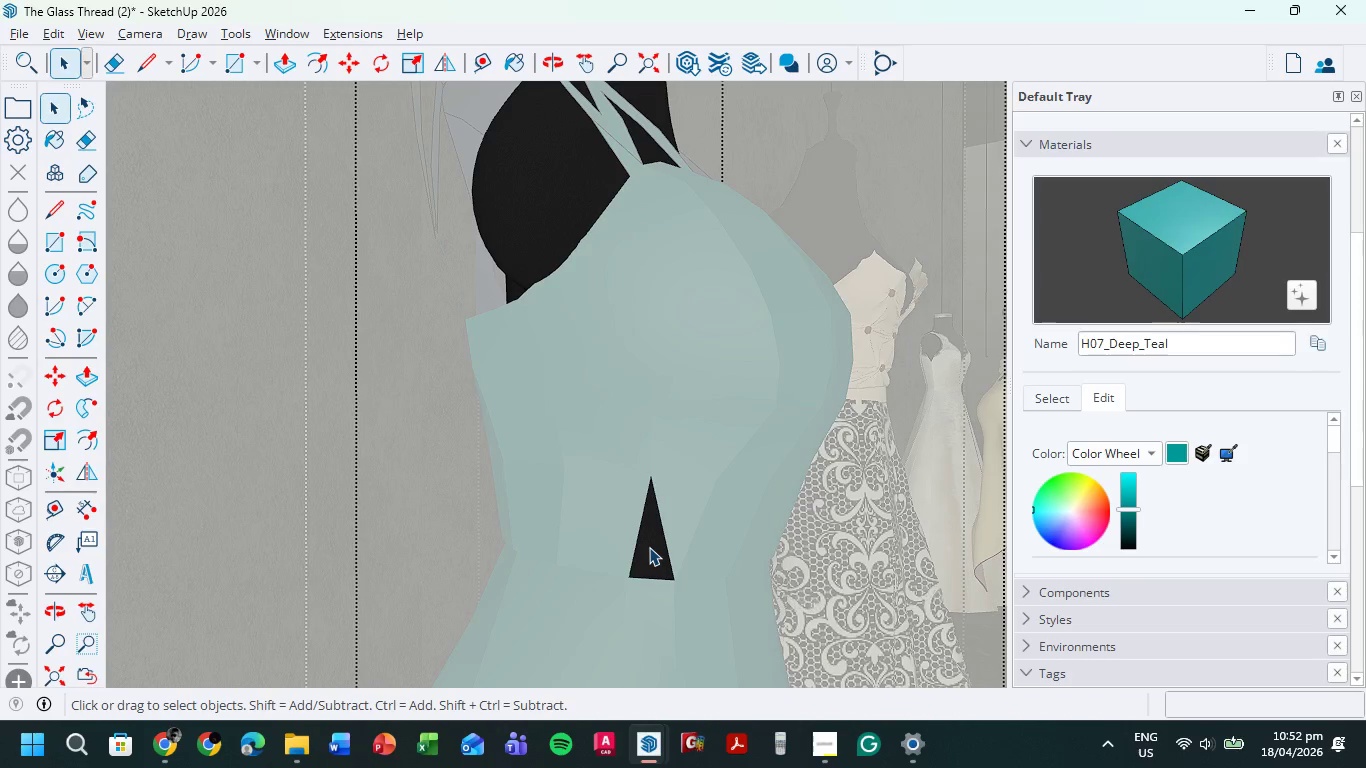 
double_click([649, 547])
 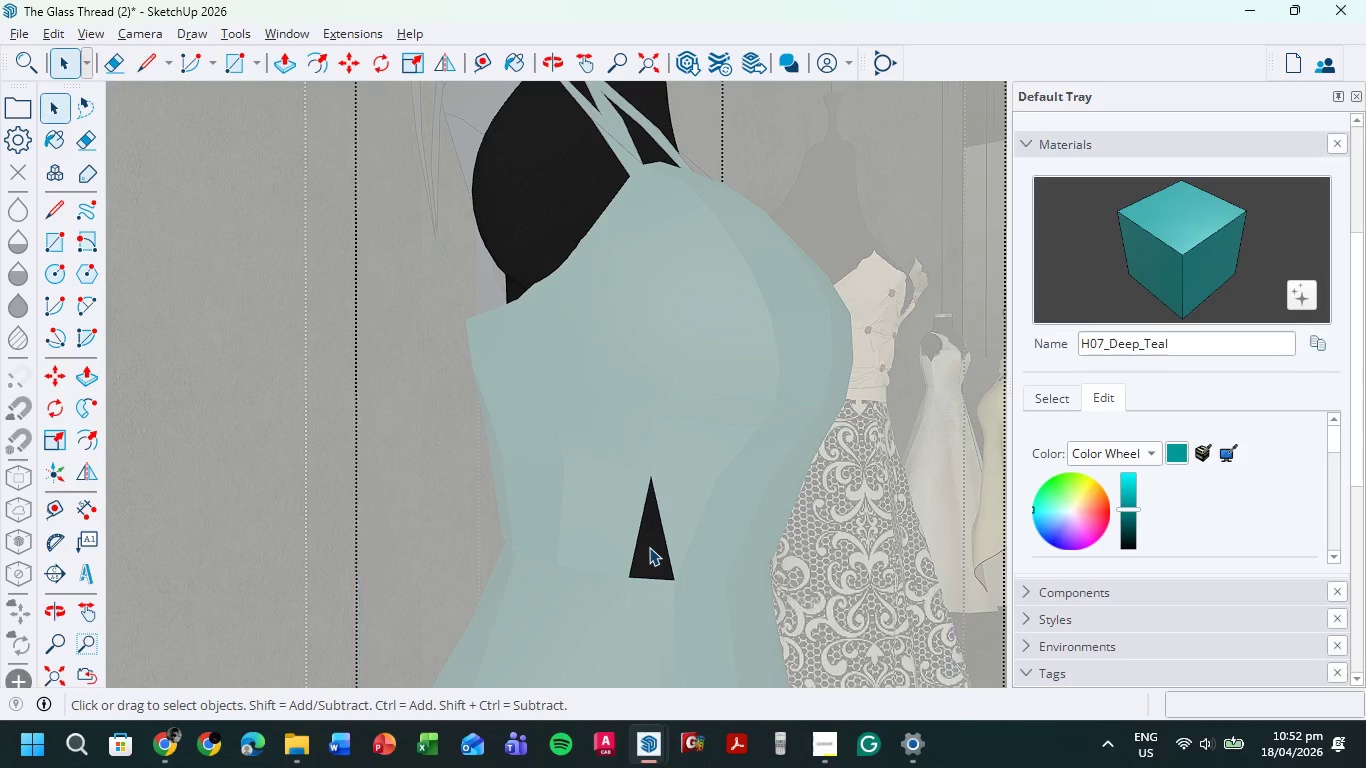 
triple_click([650, 549])
 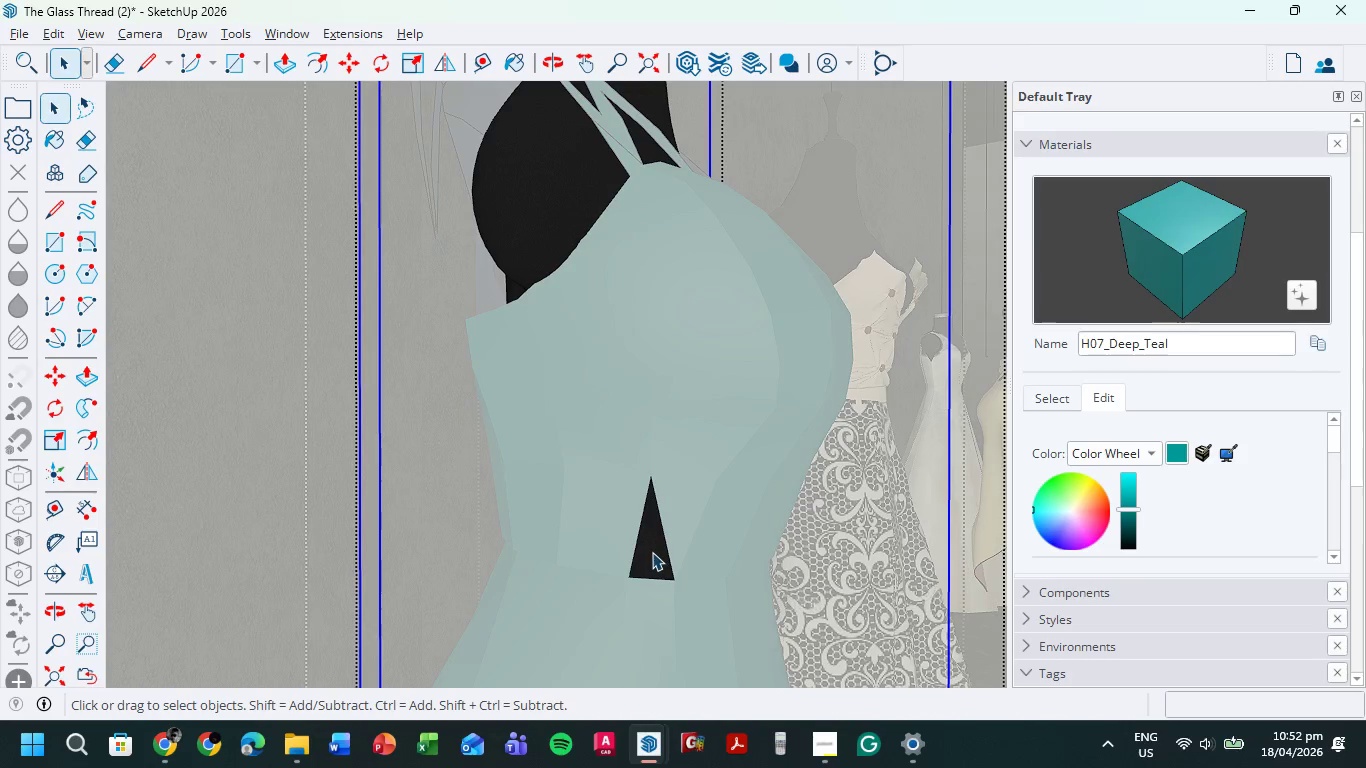 
triple_click([652, 552])
 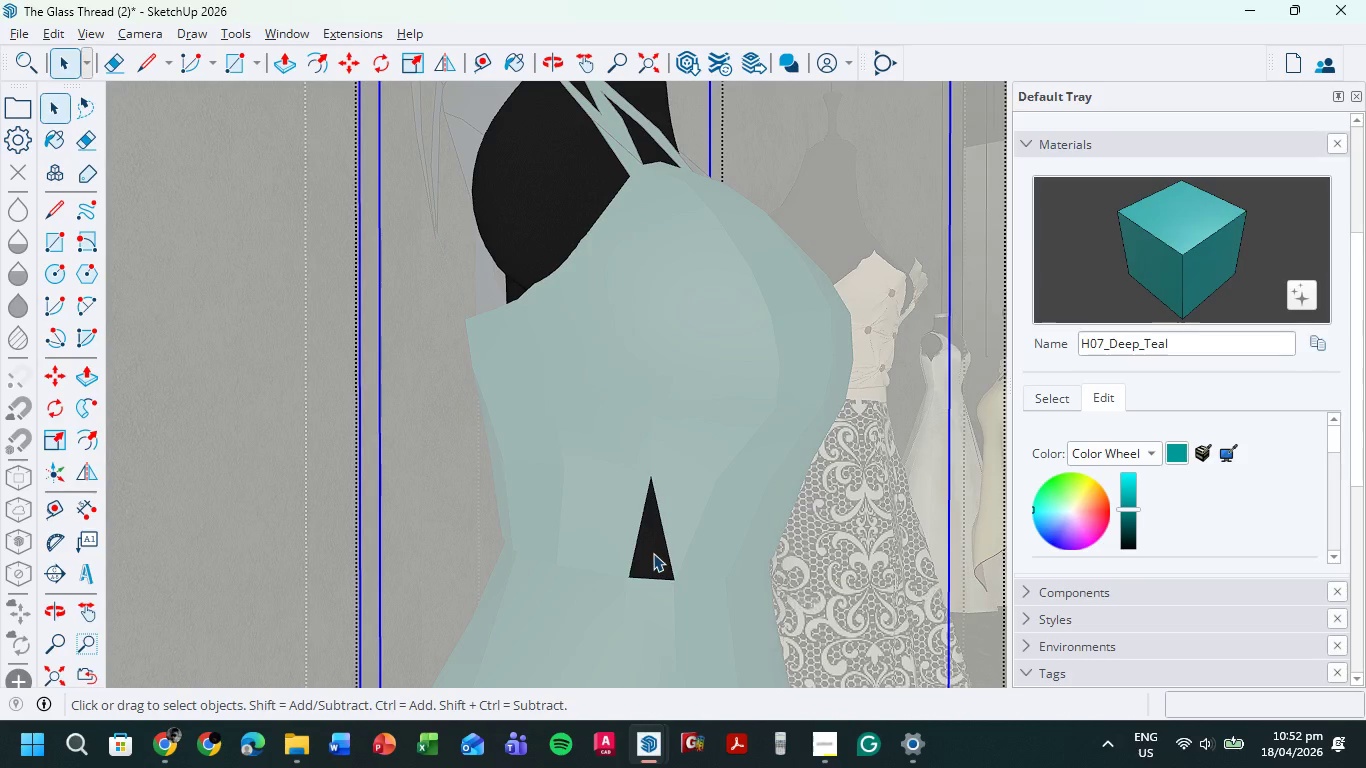 
triple_click([653, 553])
 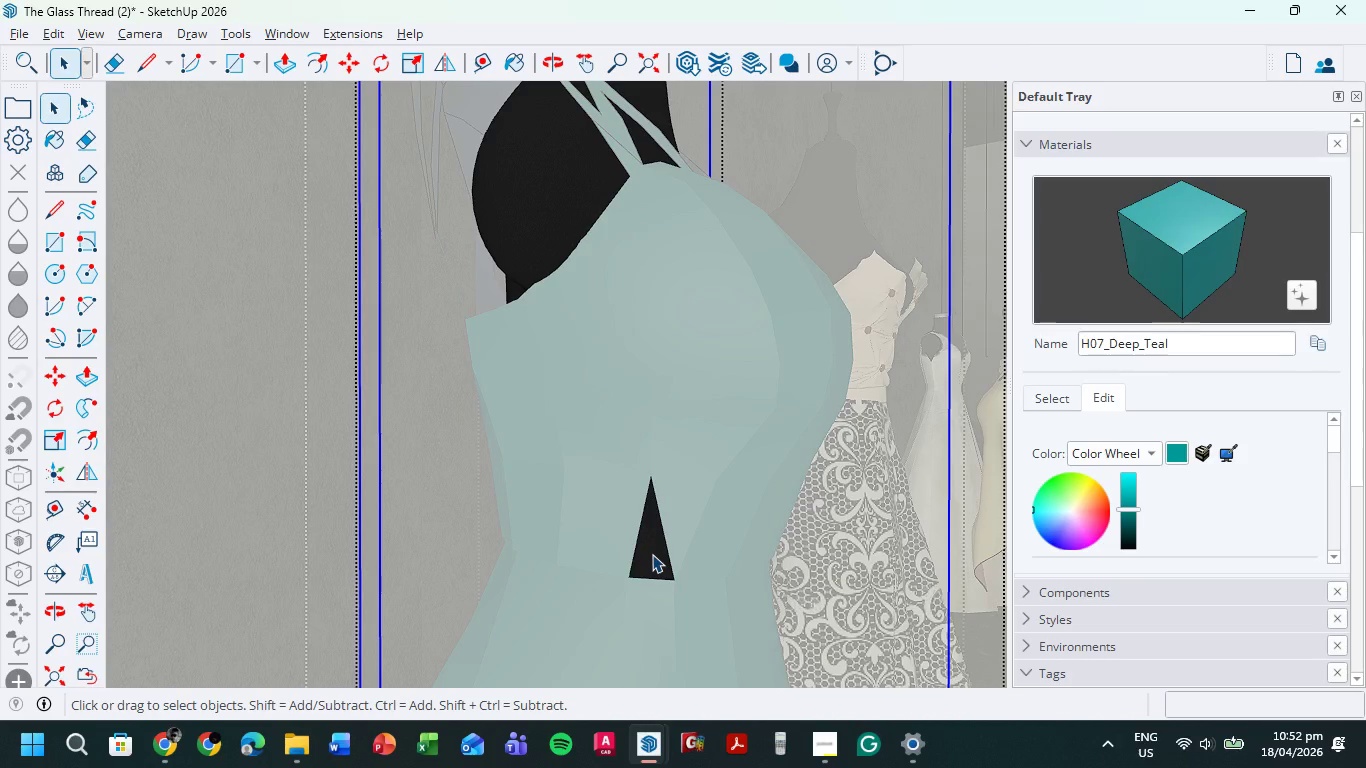 
right_click([652, 554])
 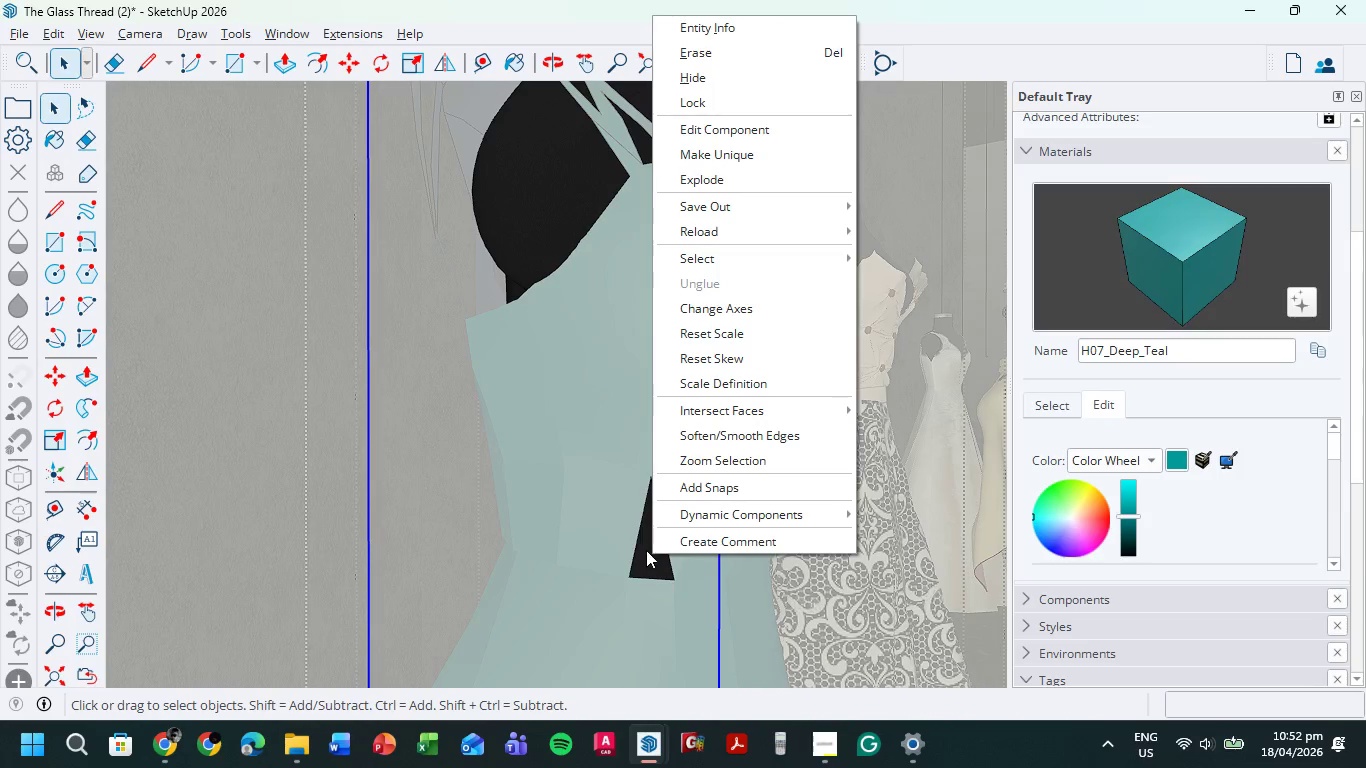 
left_click([477, 522])
 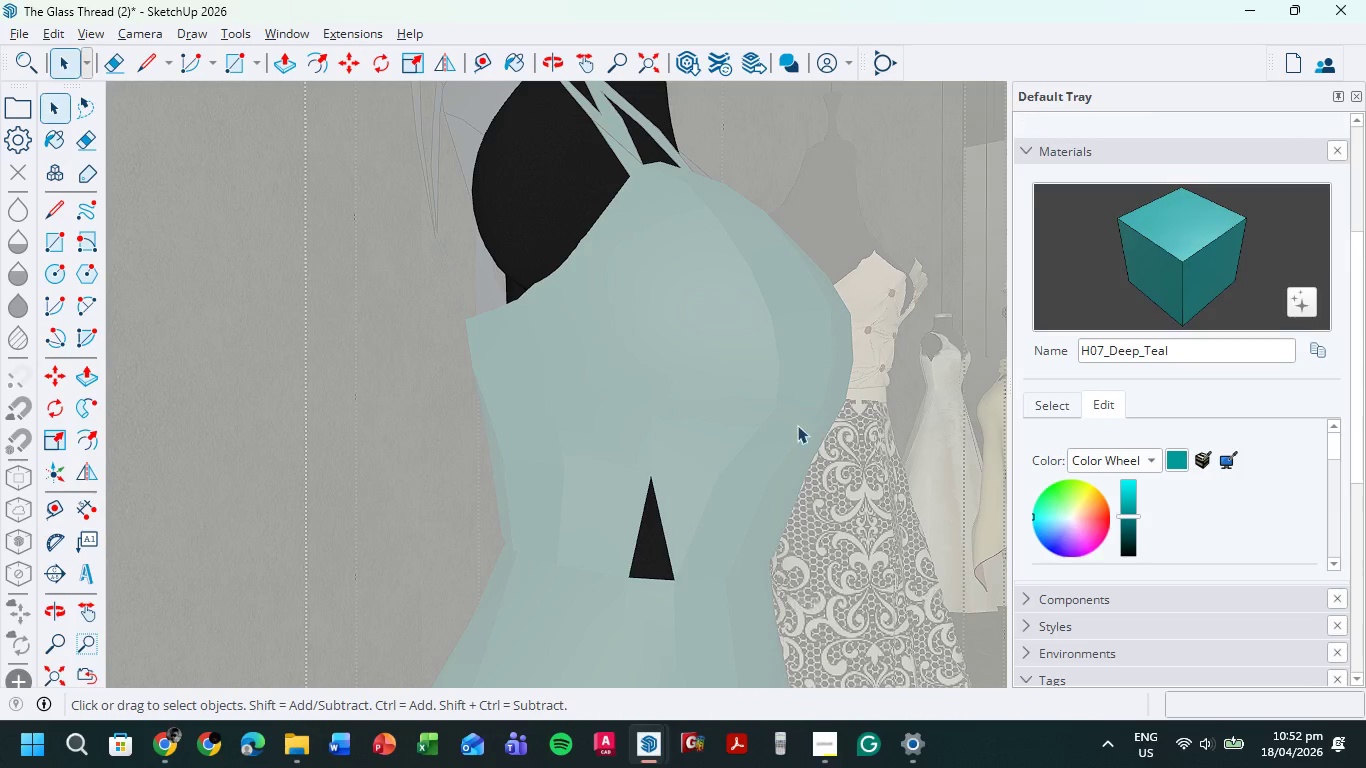 
left_click_drag(start_coordinate=[818, 423], to_coordinate=[505, 605])
 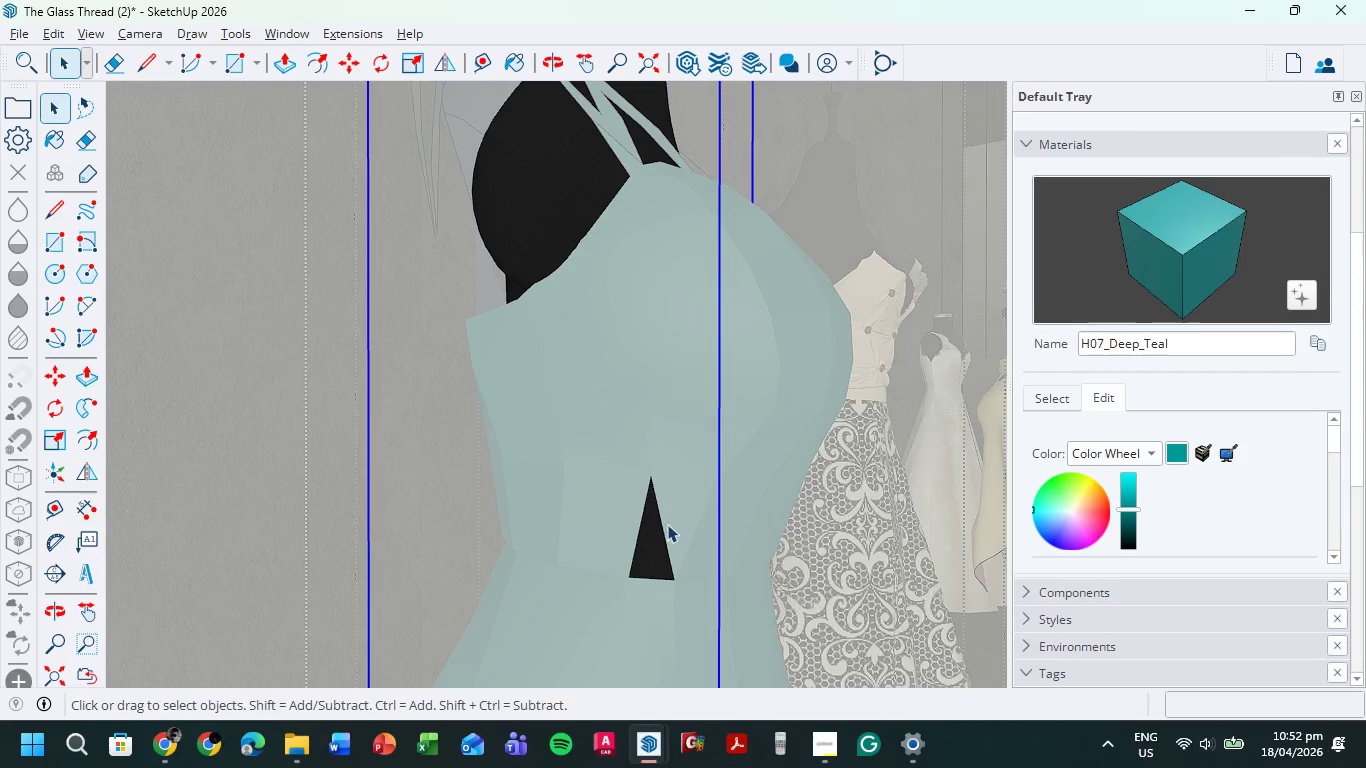 
left_click([906, 434])
 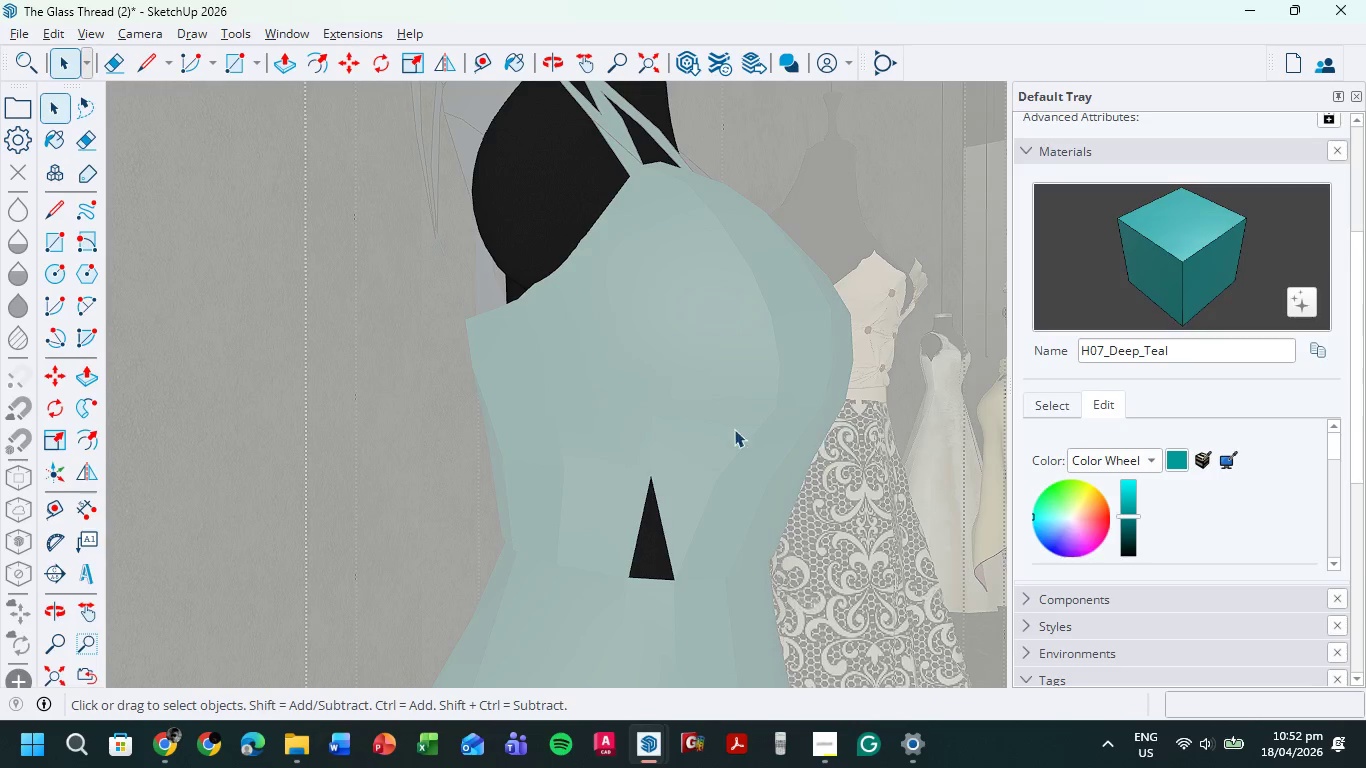 
triple_click([723, 423])
 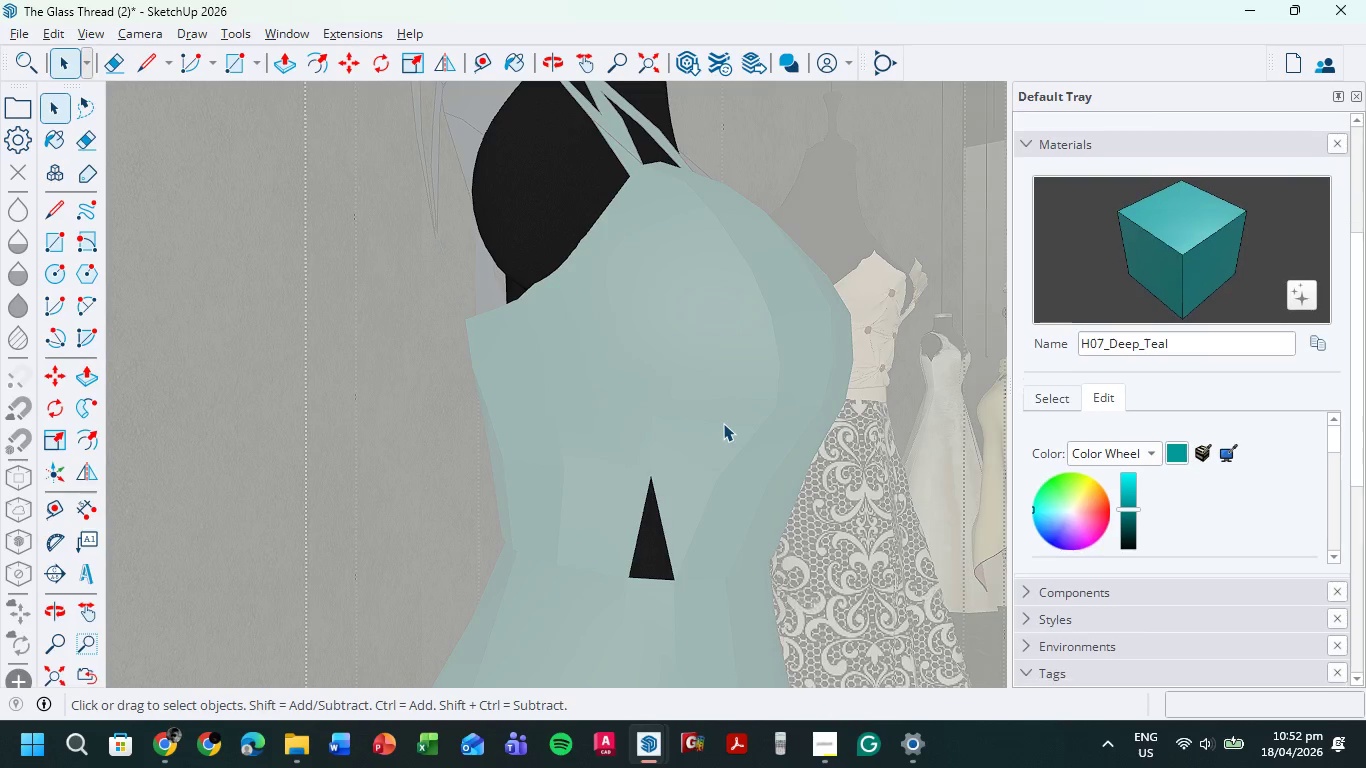 
triple_click([723, 423])
 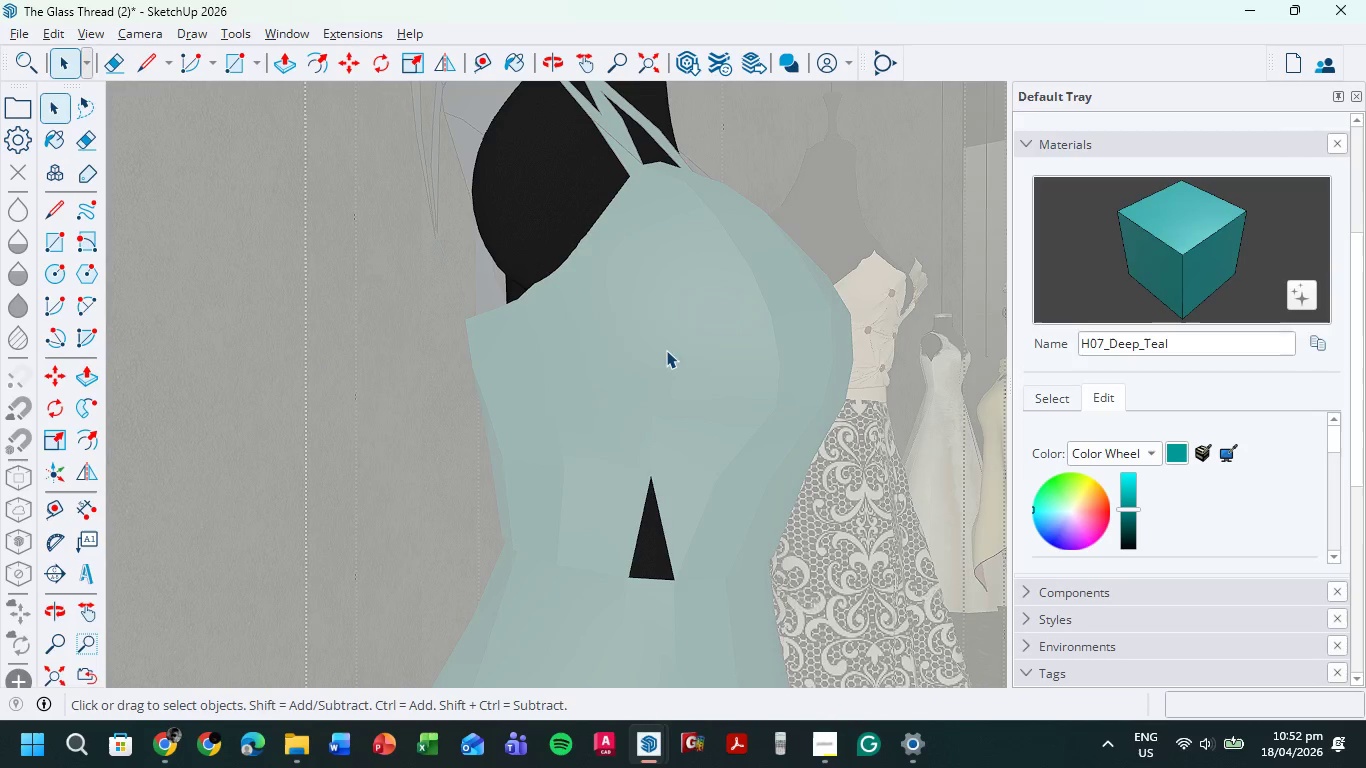 
triple_click([664, 351])
 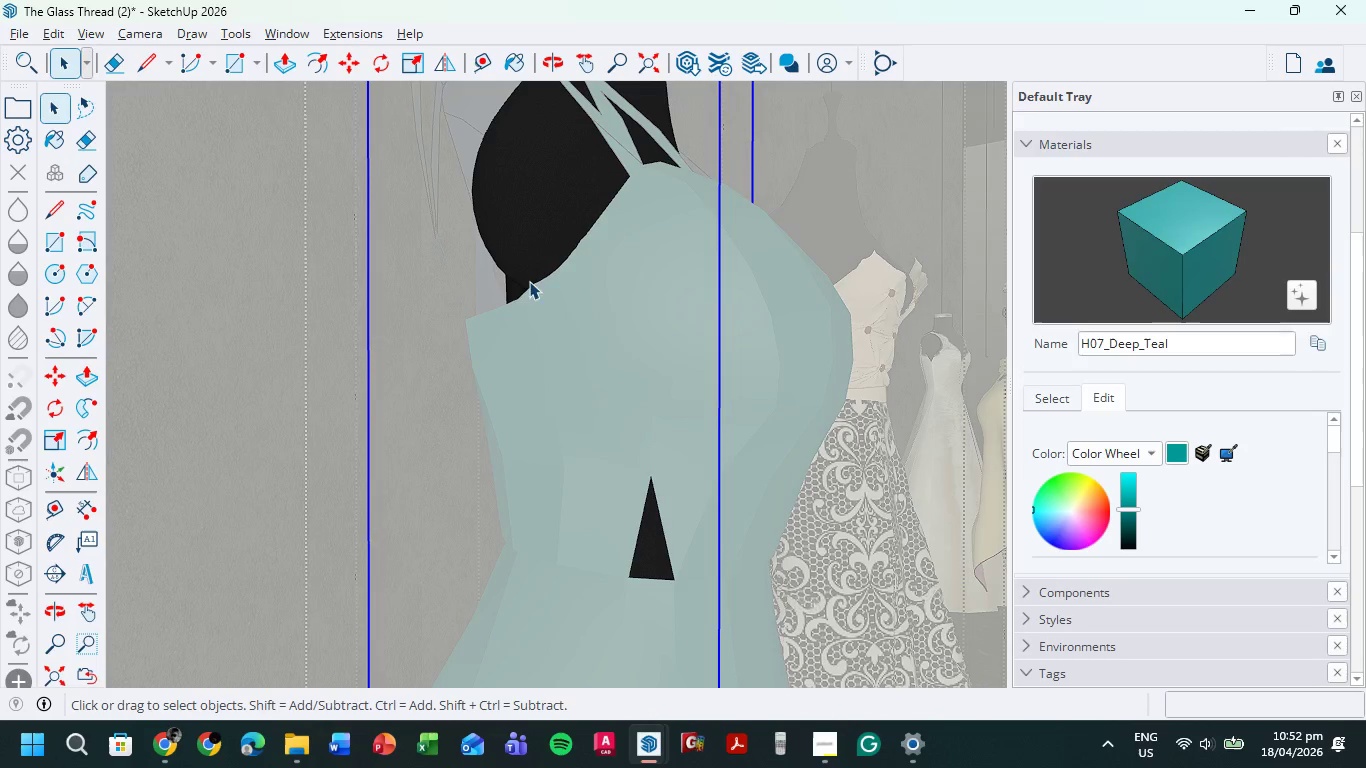 
left_click([801, 247])
 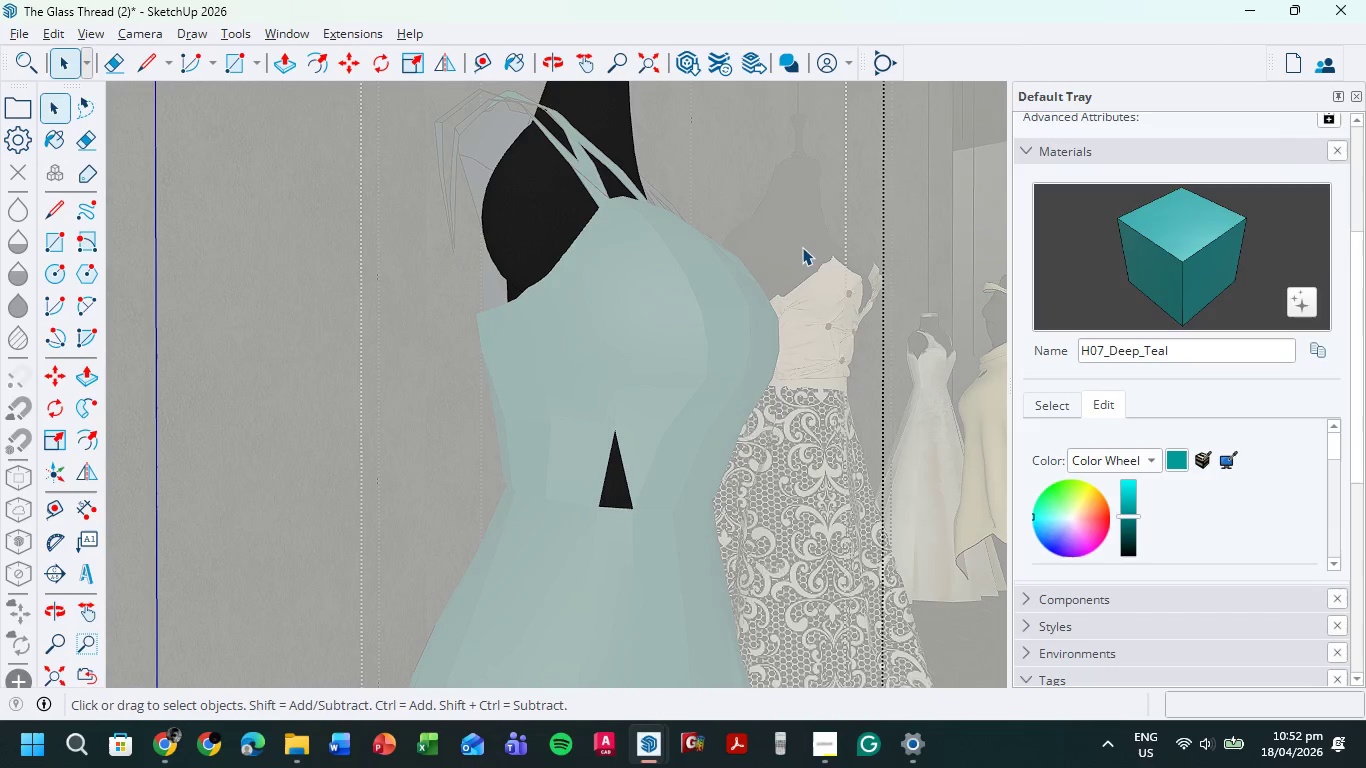 
scroll: coordinate [509, 307], scroll_direction: down, amount: 5.0
 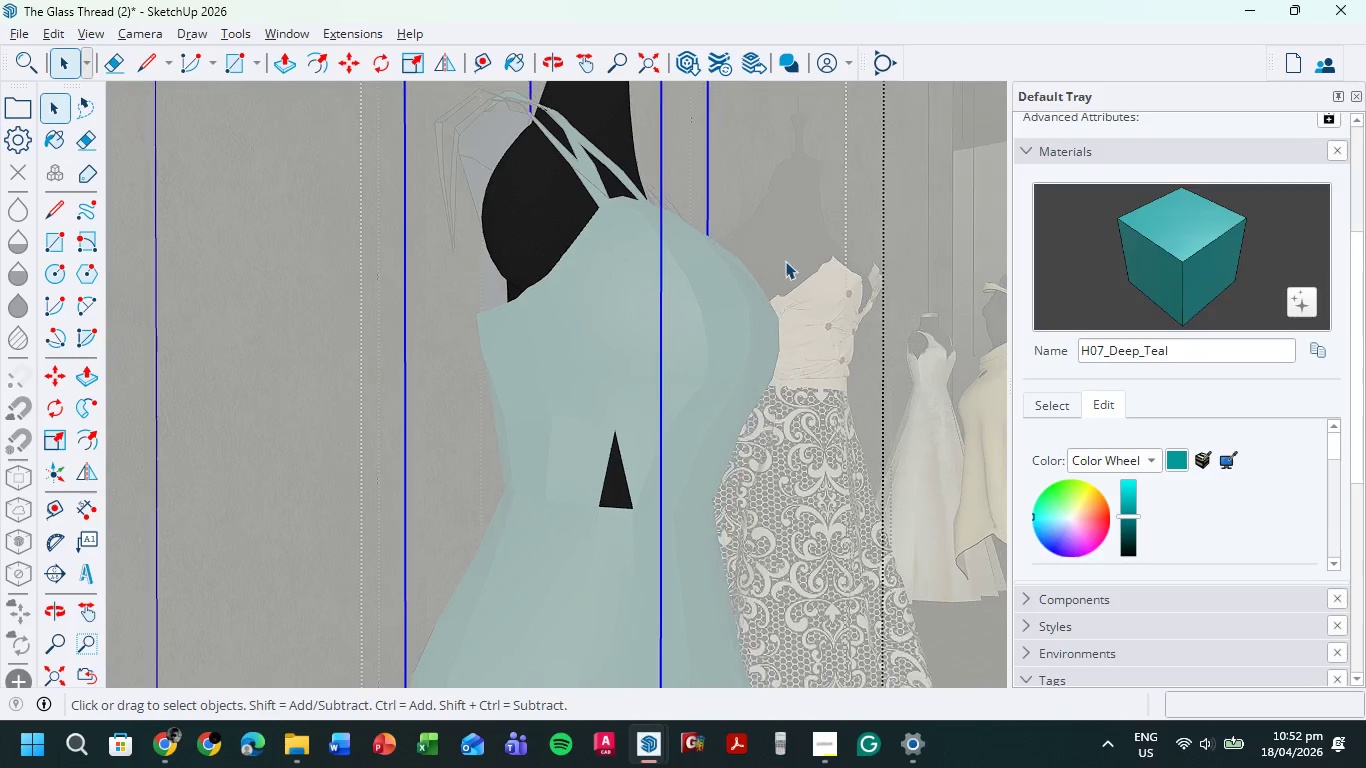 
double_click([802, 247])
 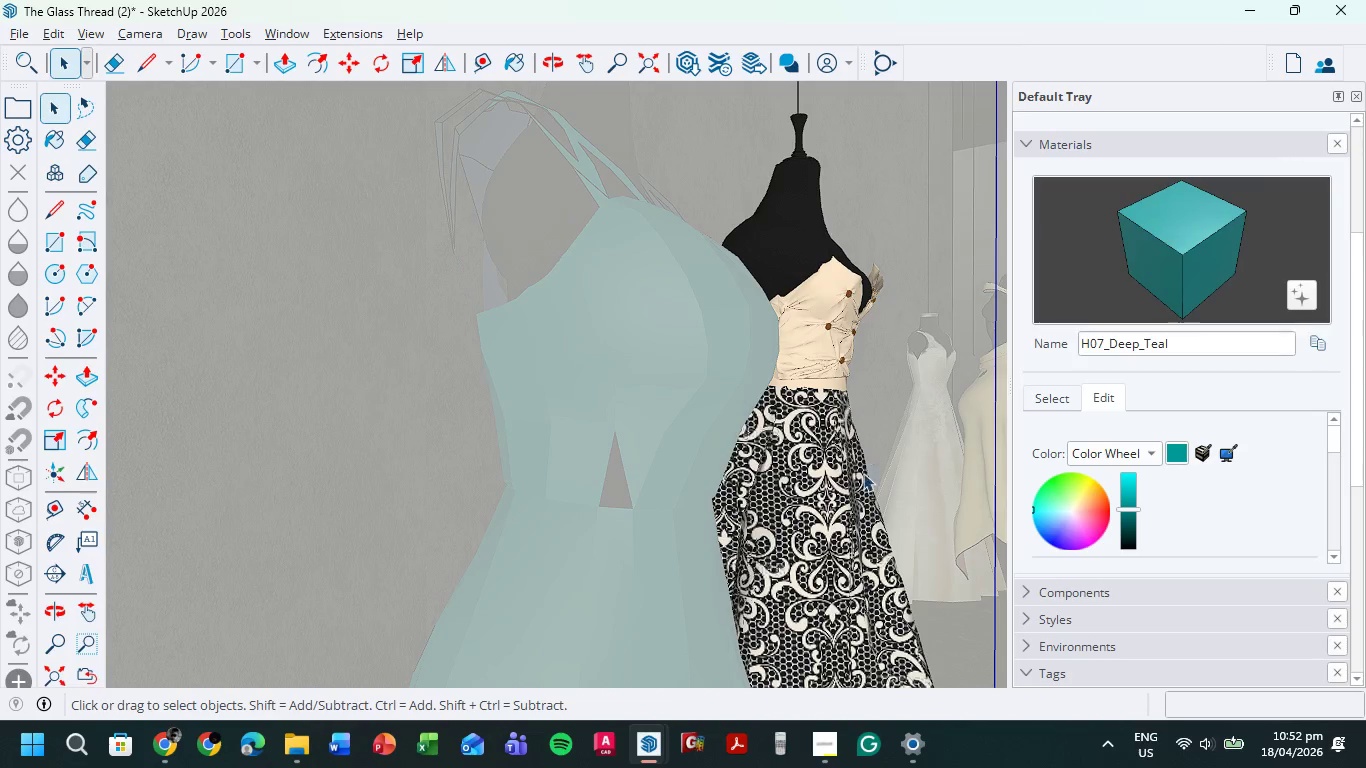 
left_click([925, 500])
 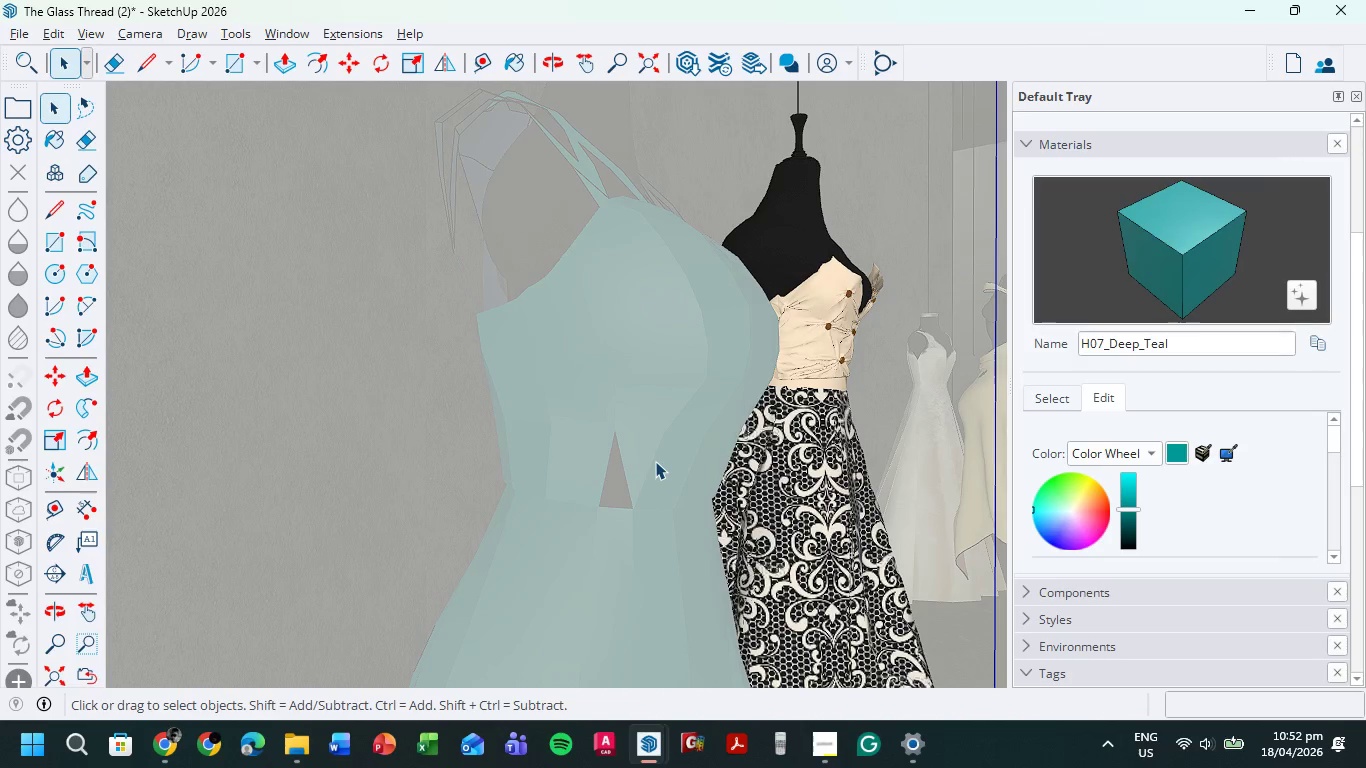 
double_click([655, 461])
 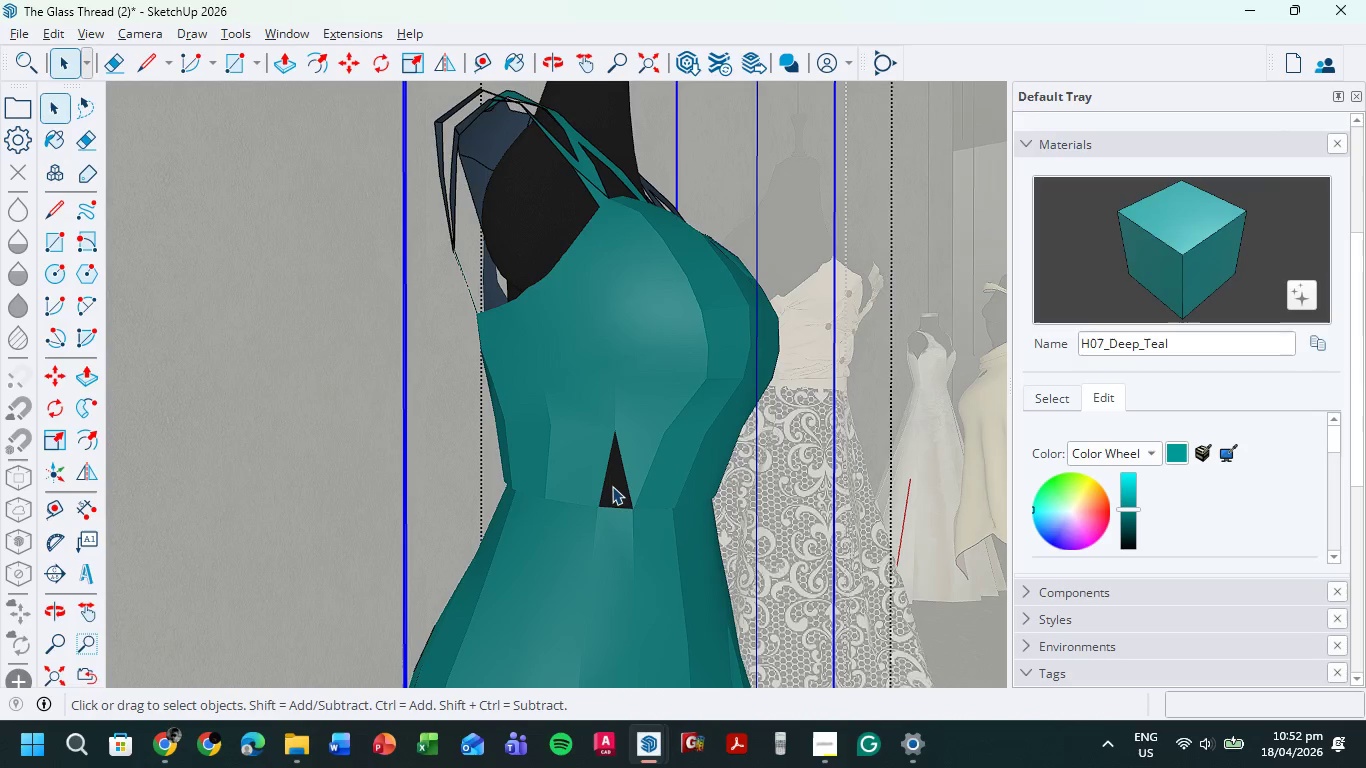 
double_click([616, 486])
 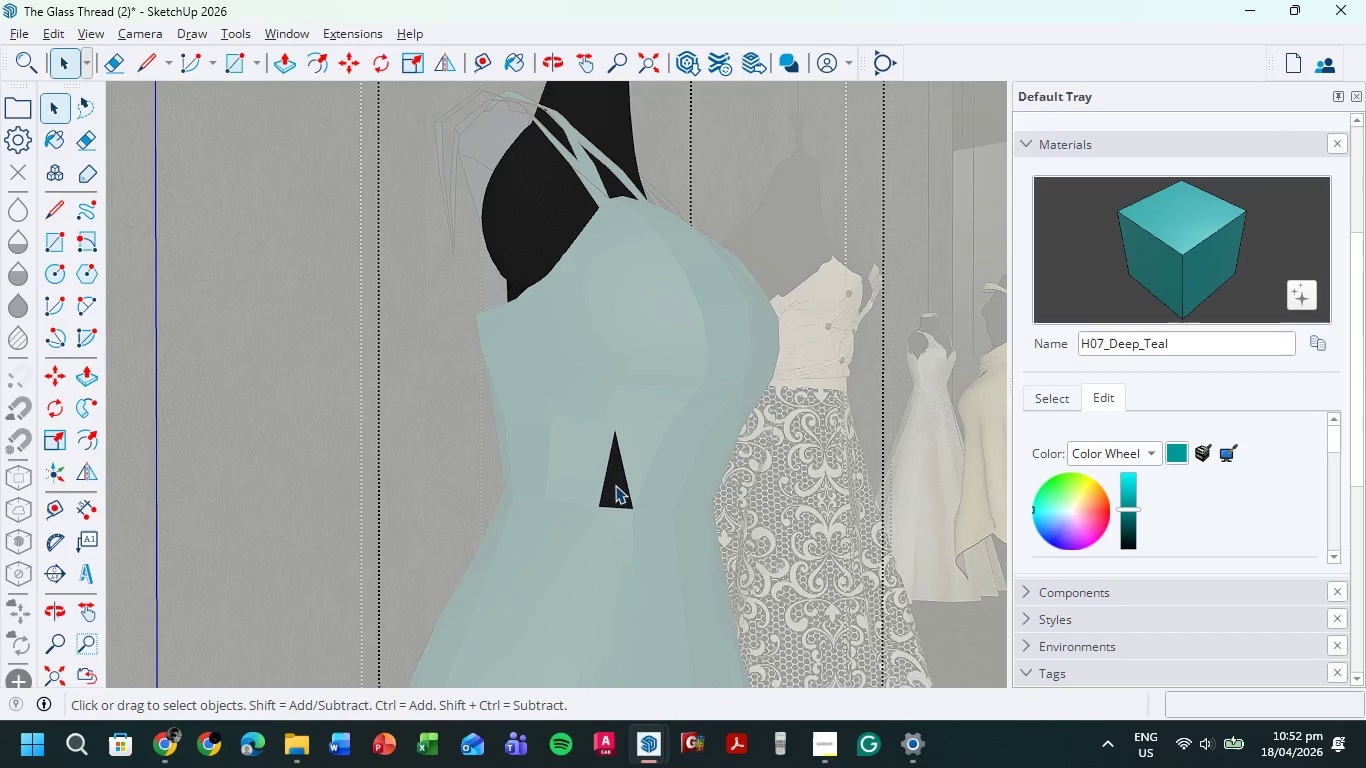 
left_click([613, 483])
 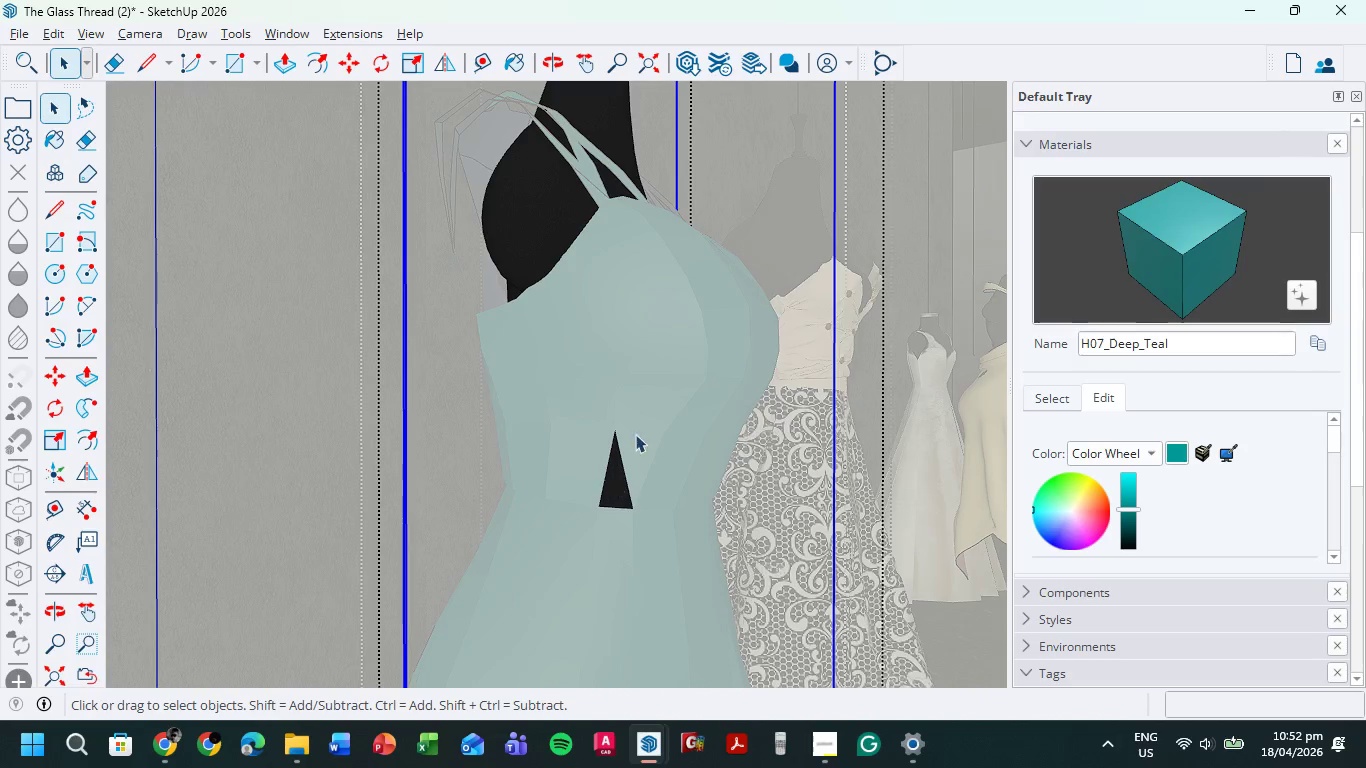 
double_click([644, 427])
 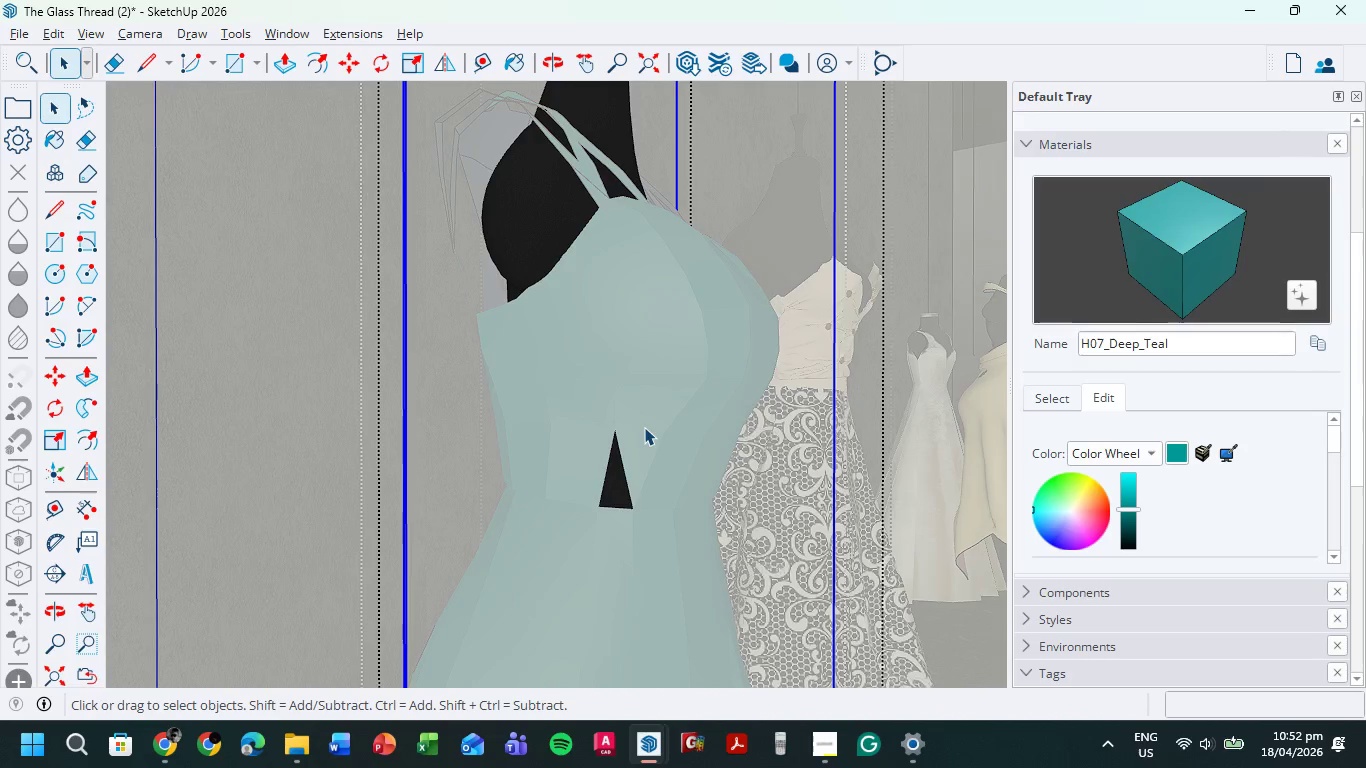 
triple_click([644, 427])
 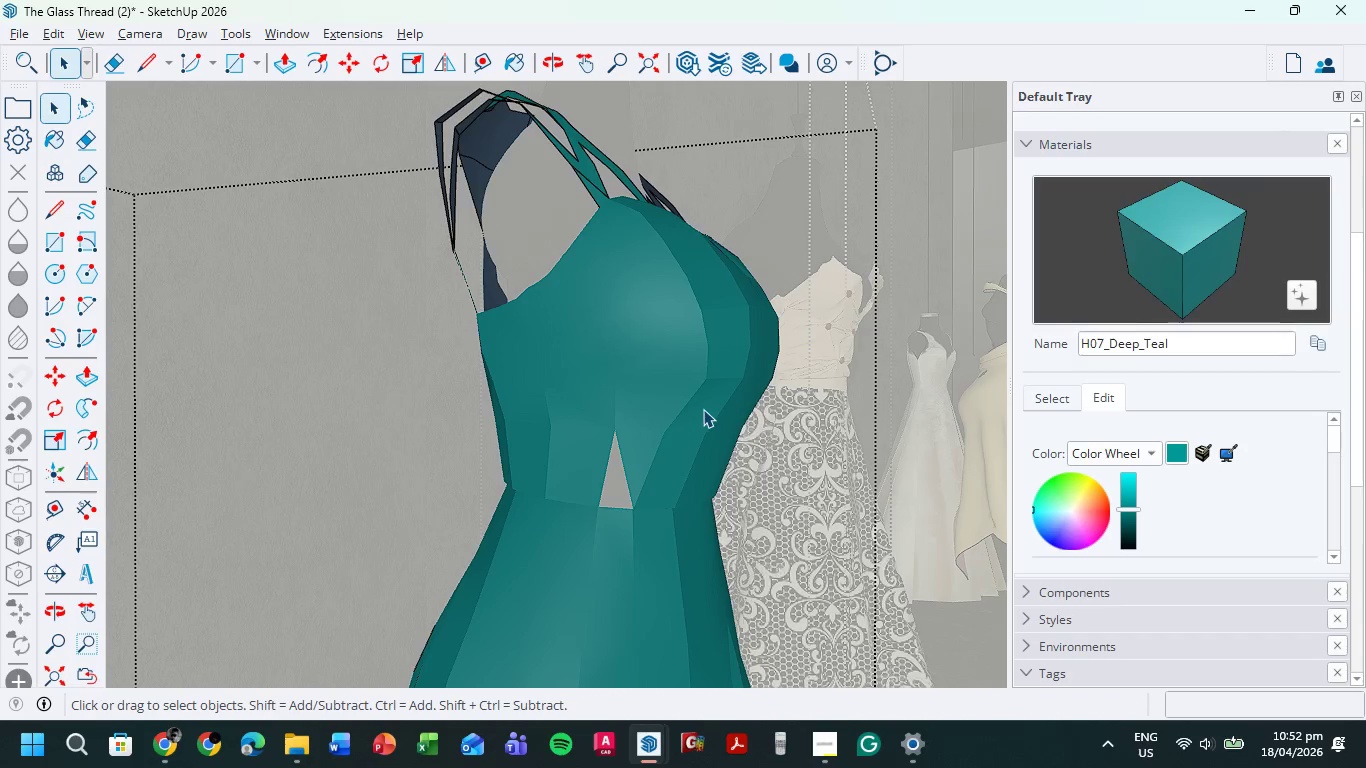 
double_click([703, 409])
 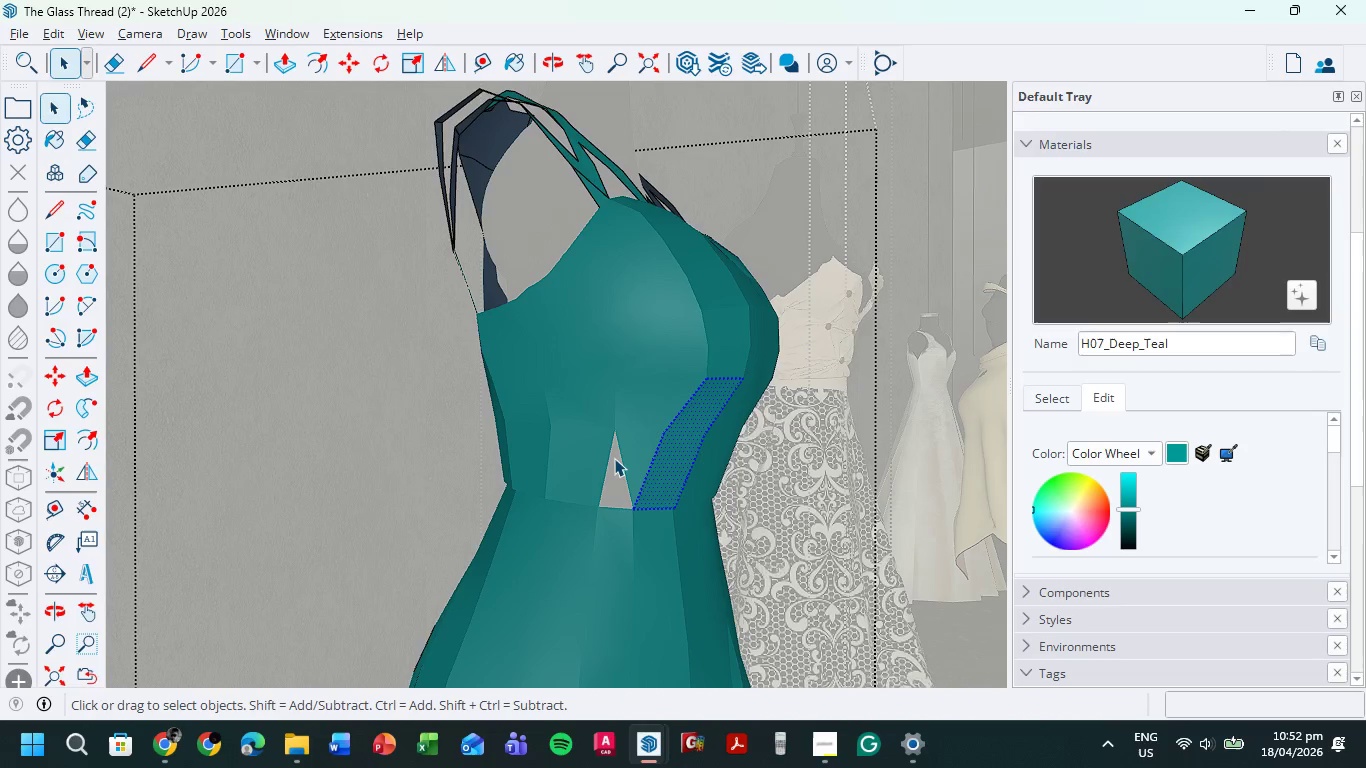 
left_click([617, 458])
 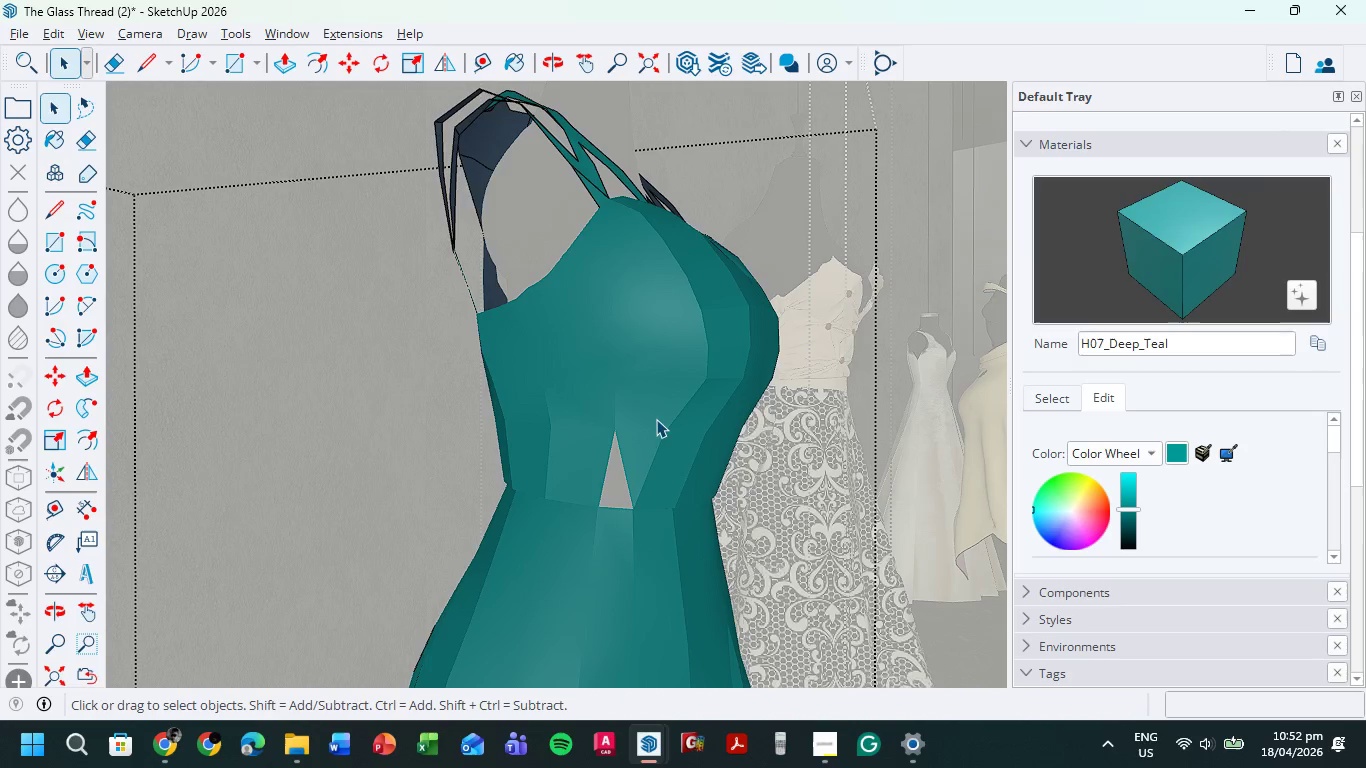 
left_click_drag(start_coordinate=[654, 418], to_coordinate=[581, 508])
 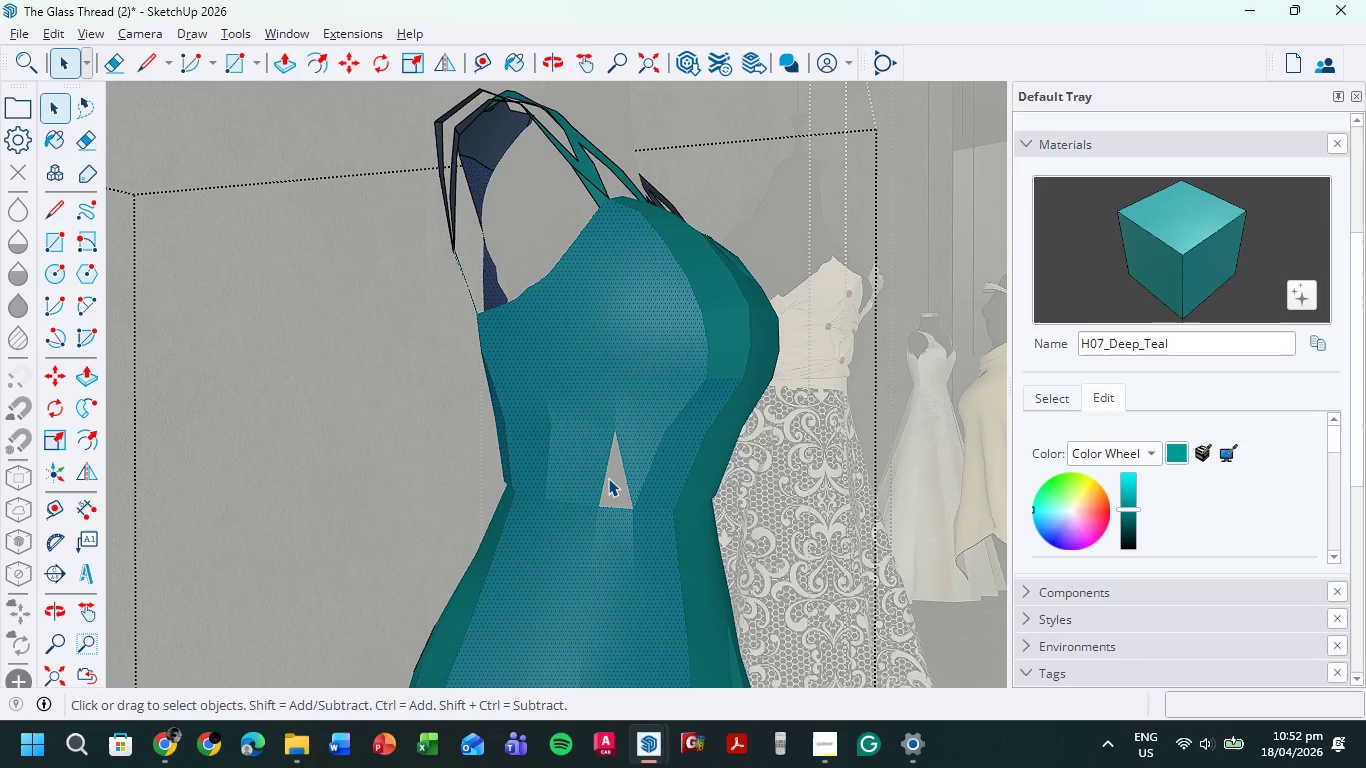 
left_click([614, 475])
 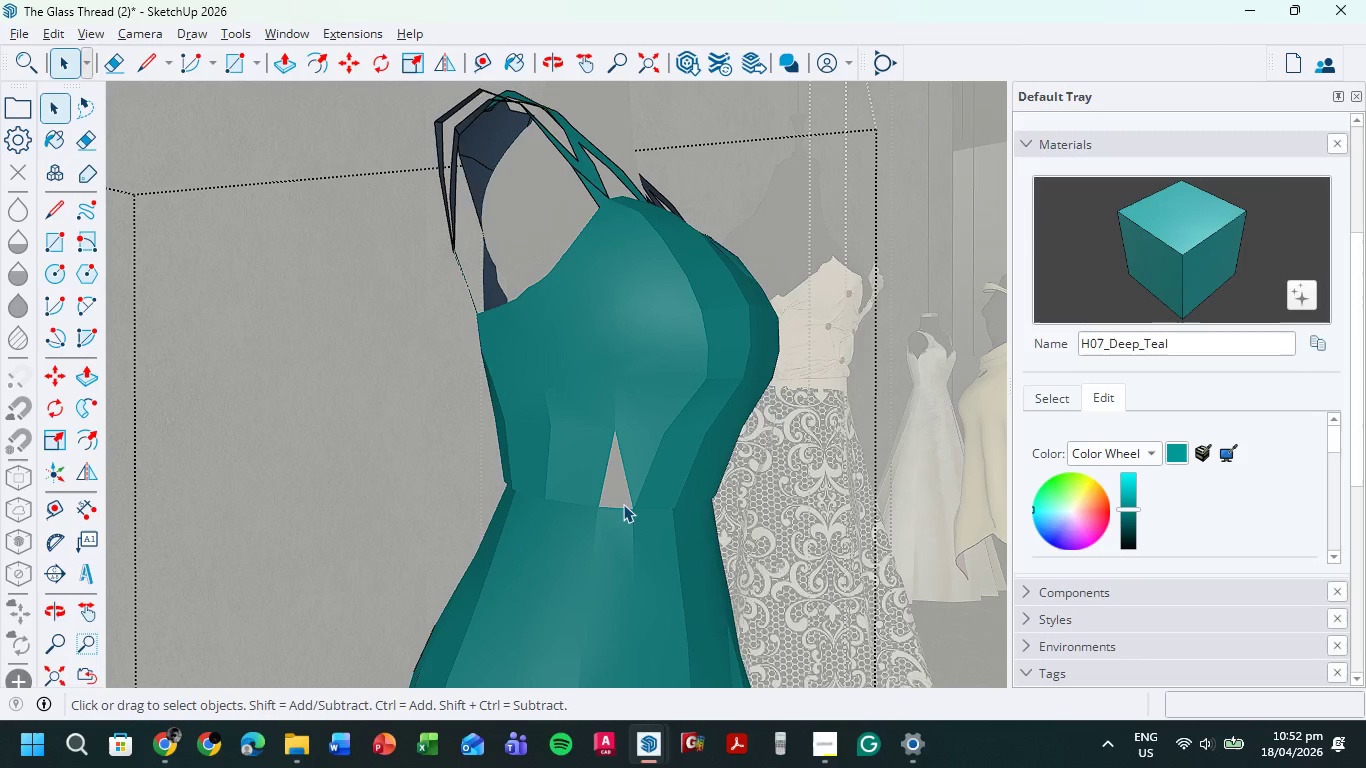 
scroll: coordinate [617, 487], scroll_direction: down, amount: 6.0
 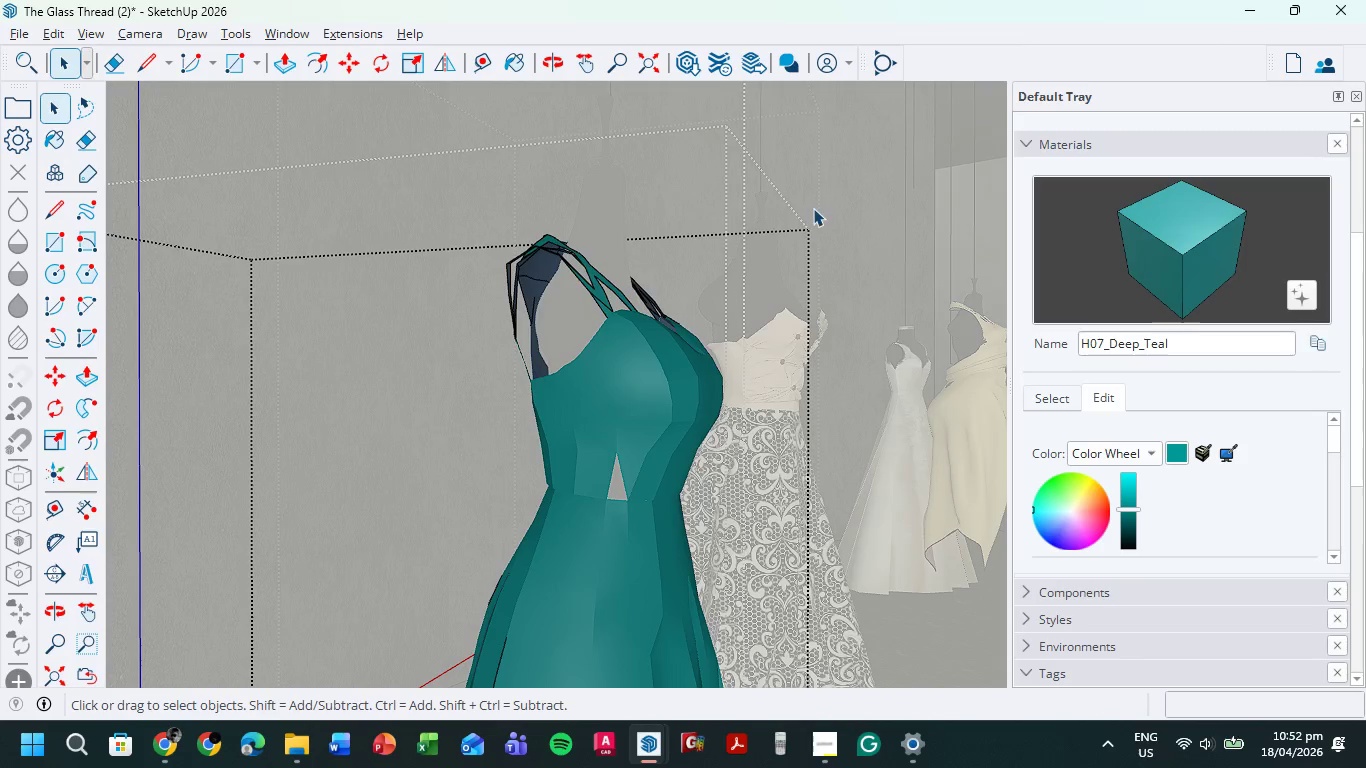 
double_click([814, 209])
 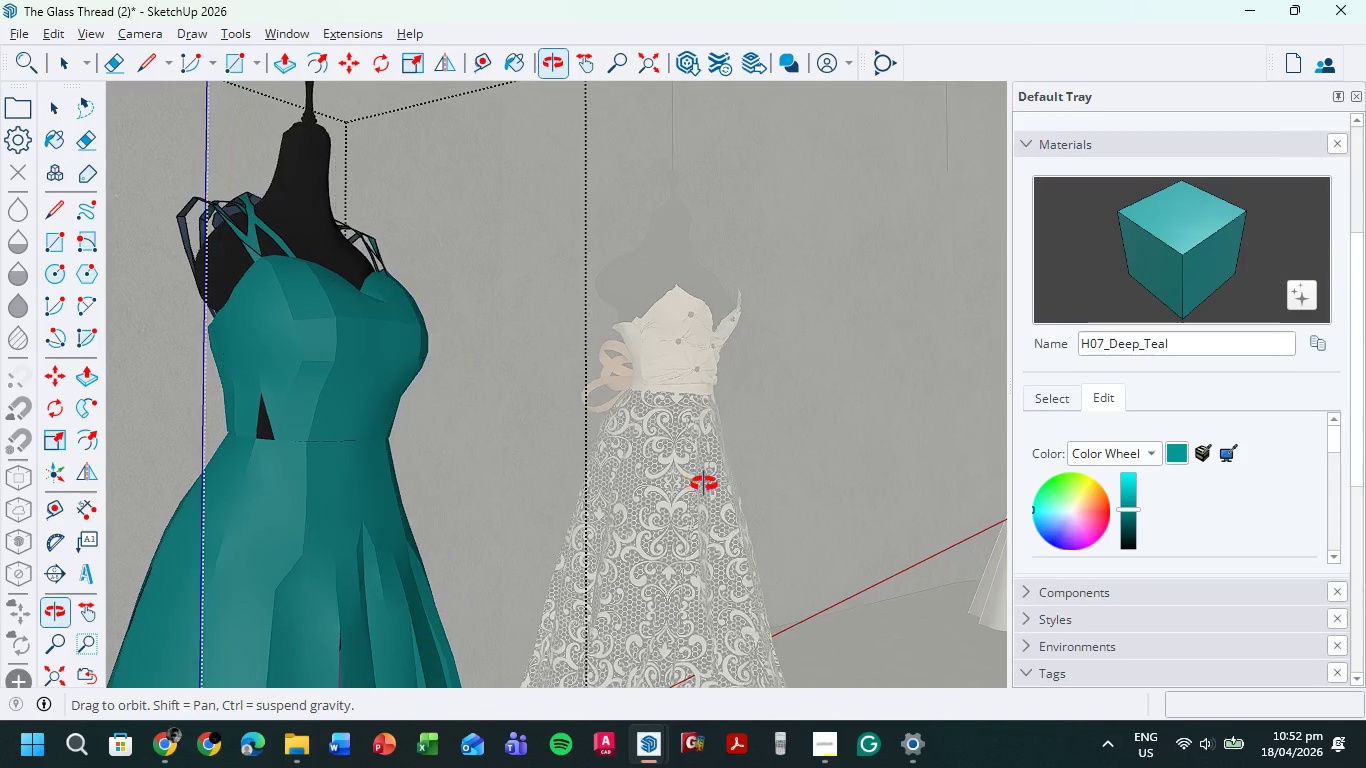 
hold_key(key=ShiftLeft, duration=0.39)
 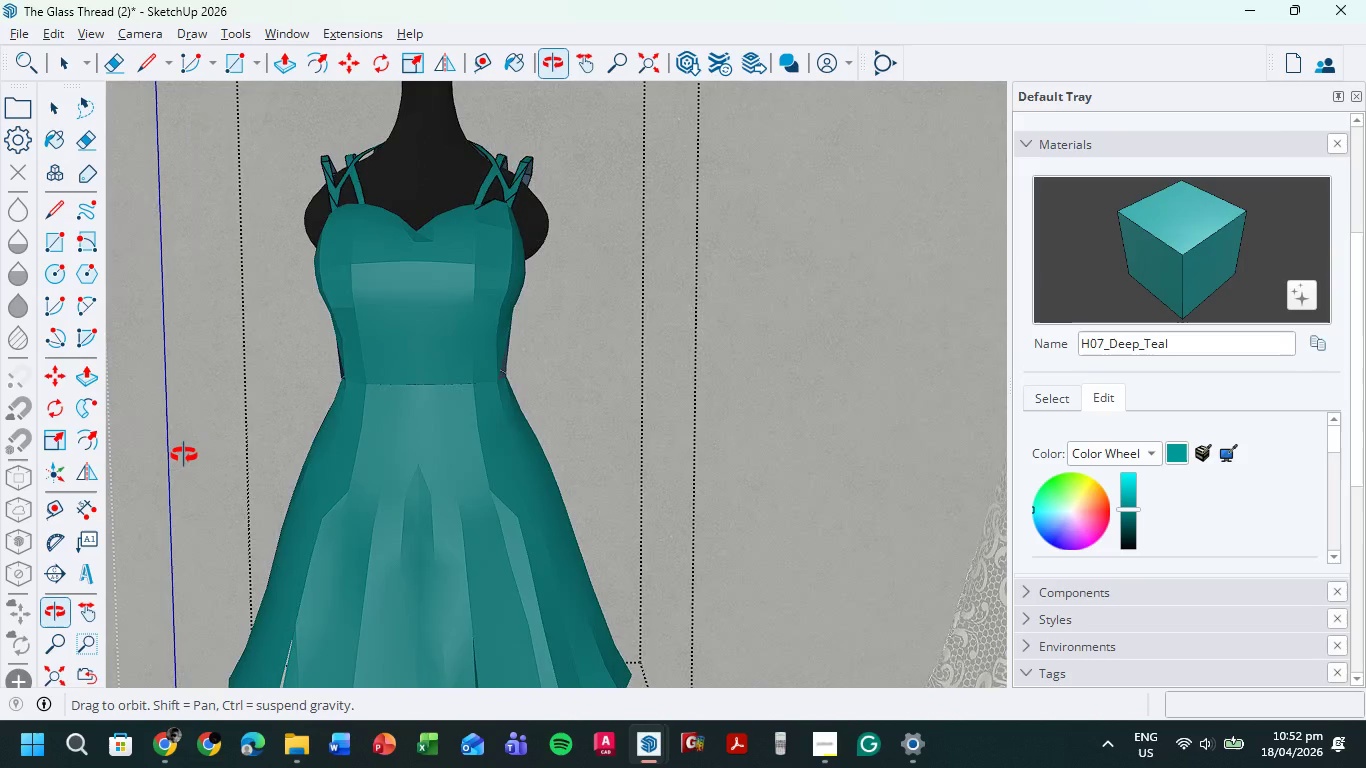 
scroll: coordinate [498, 399], scroll_direction: down, amount: 44.0
 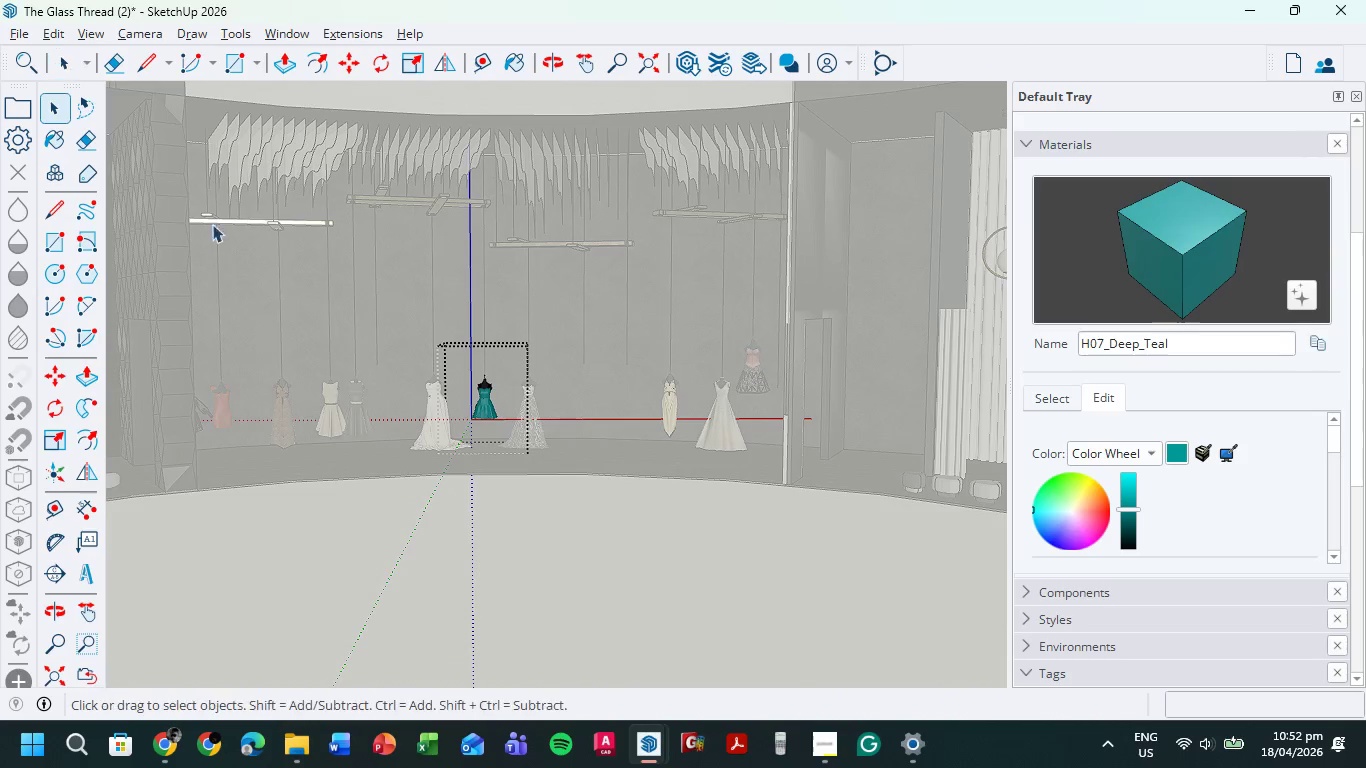 
double_click([462, 559])
 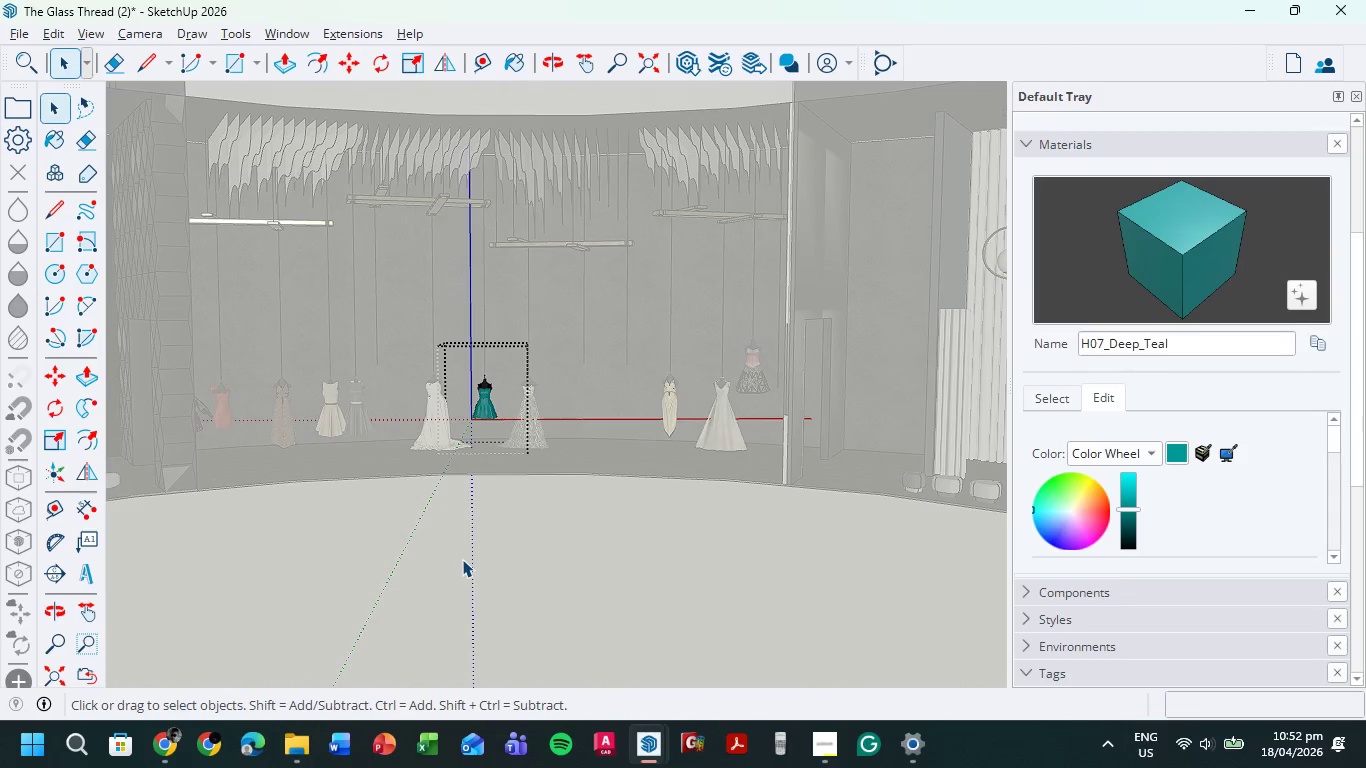 
triple_click([462, 559])
 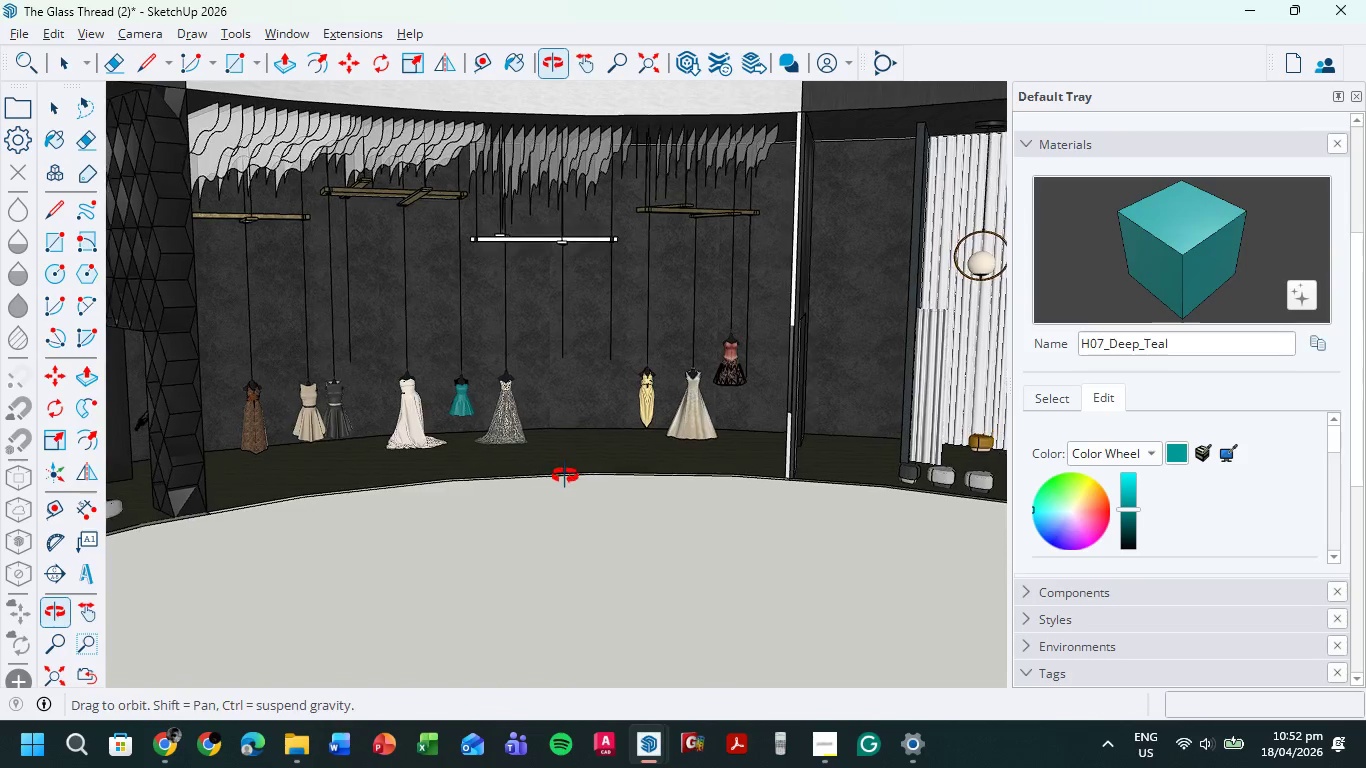 
scroll: coordinate [417, 525], scroll_direction: up, amount: 6.0
 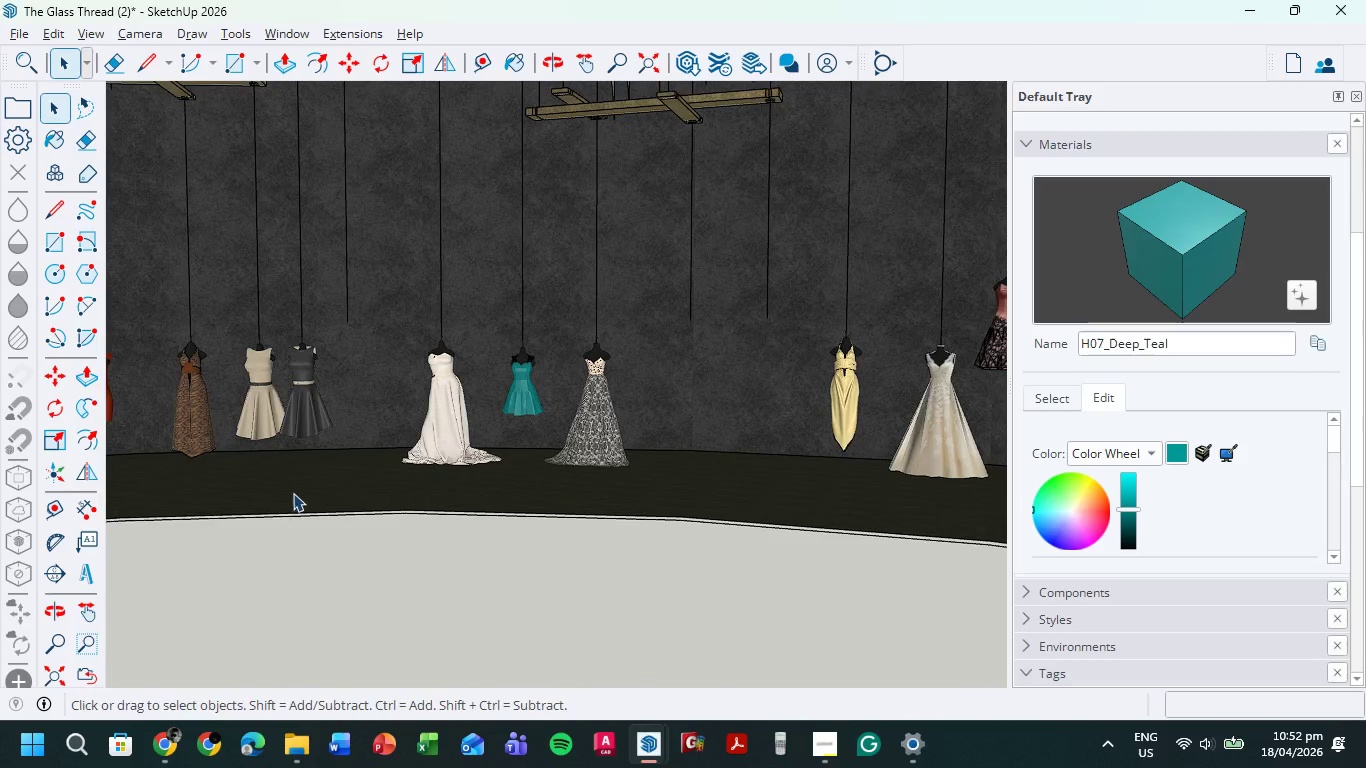 
hold_key(key=ShiftLeft, duration=1.02)
 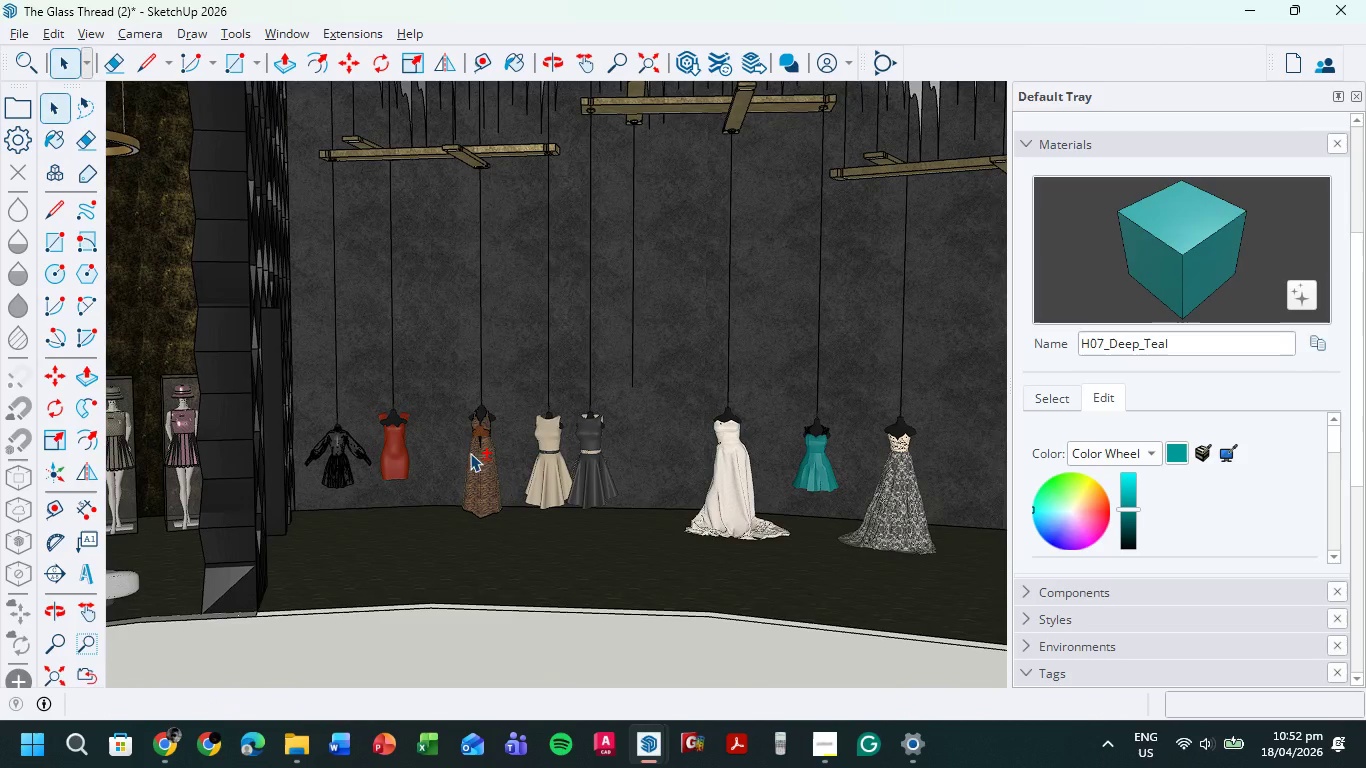 
scroll: coordinate [491, 418], scroll_direction: up, amount: 10.0
 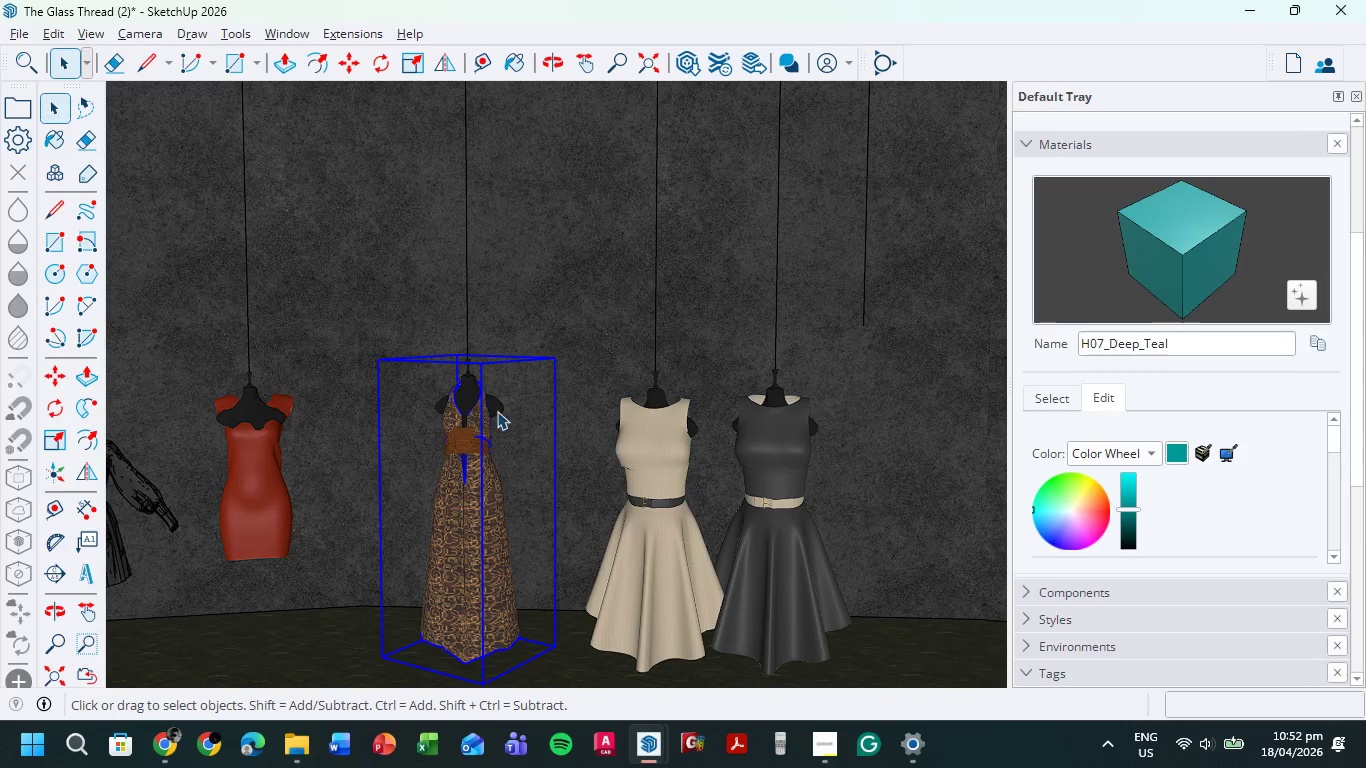 
hold_key(key=ShiftLeft, duration=0.64)
left_click([461, 392])
 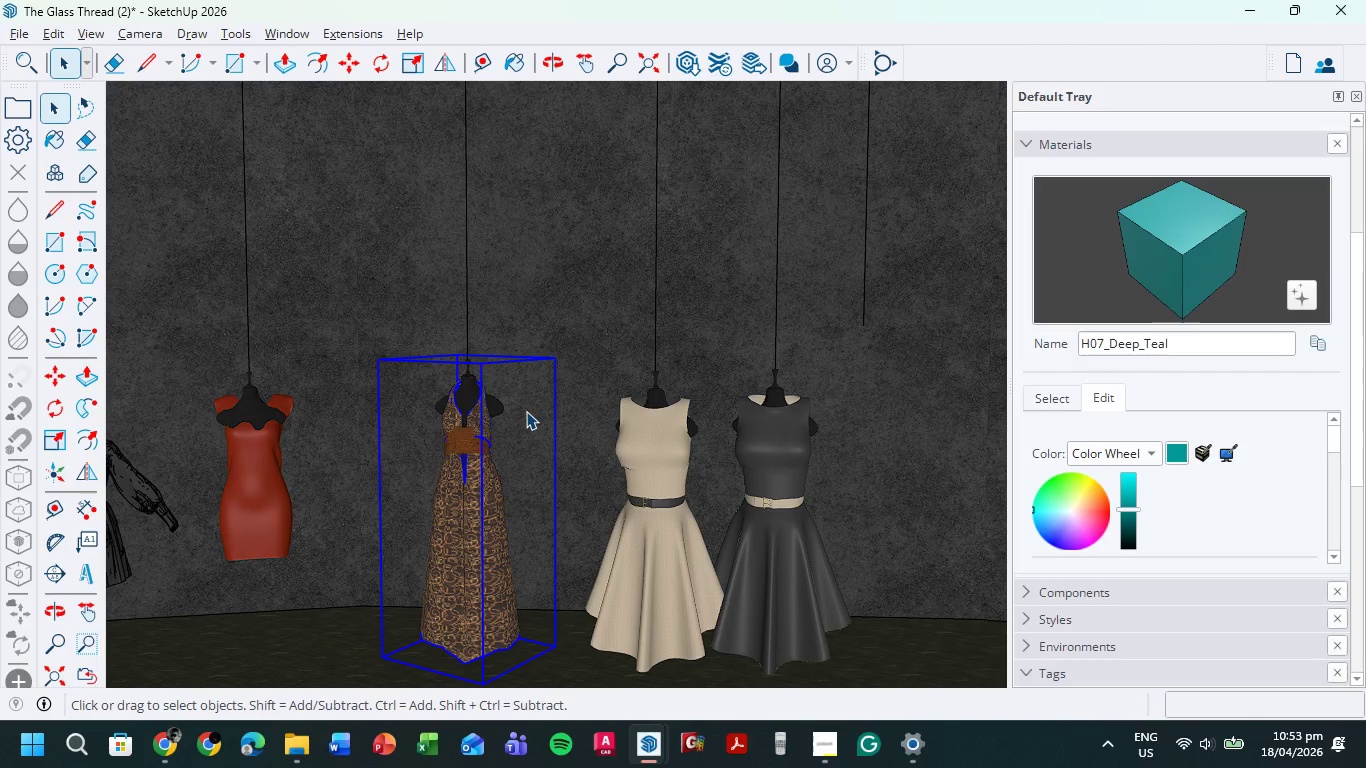 
wait(59.56)
 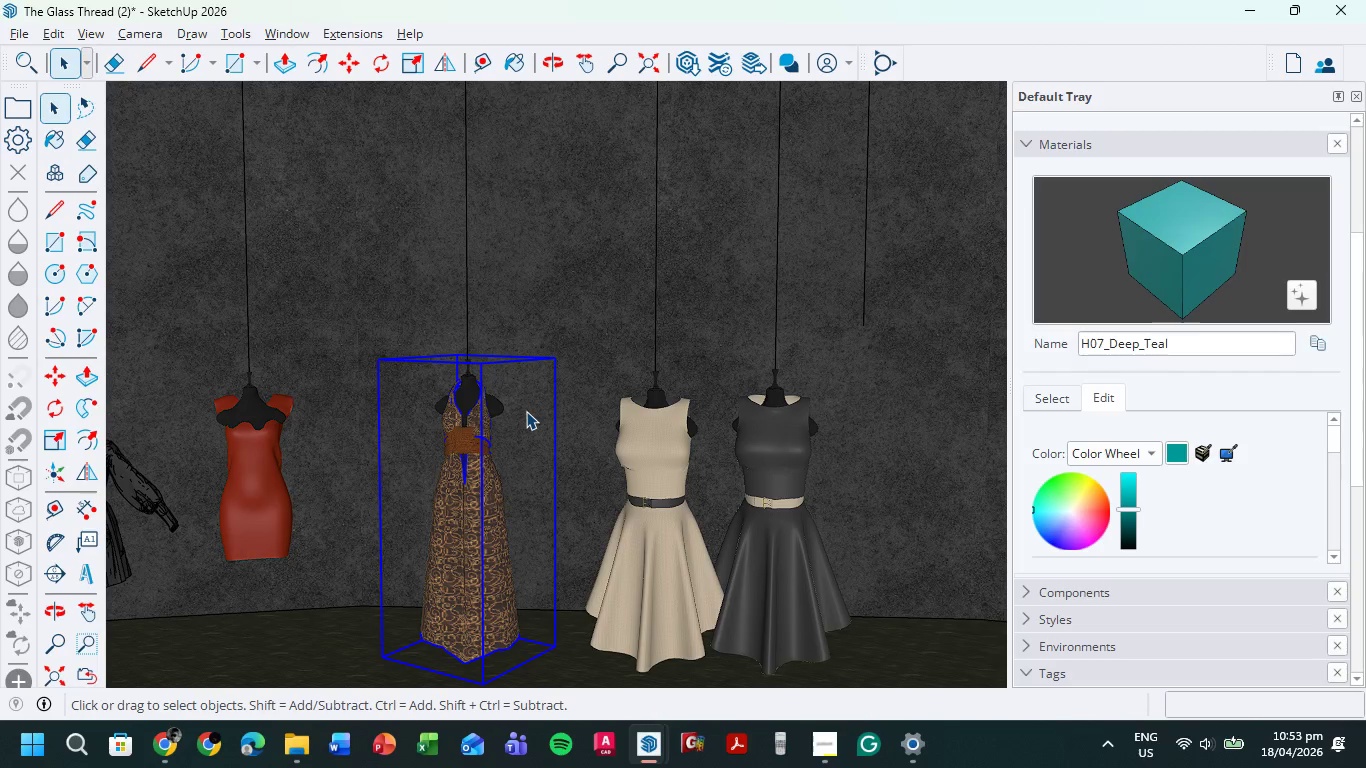 
key(M)
 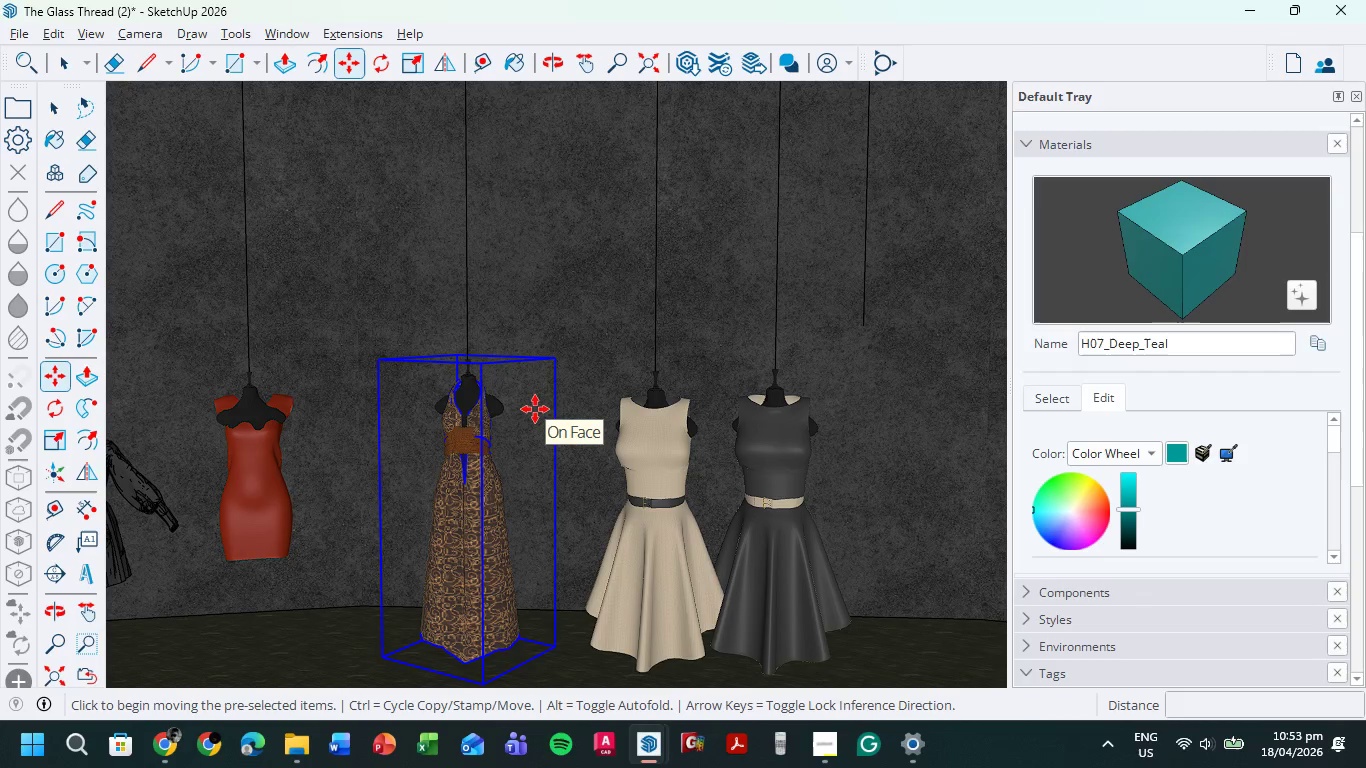 
key(Control+ControlLeft)
 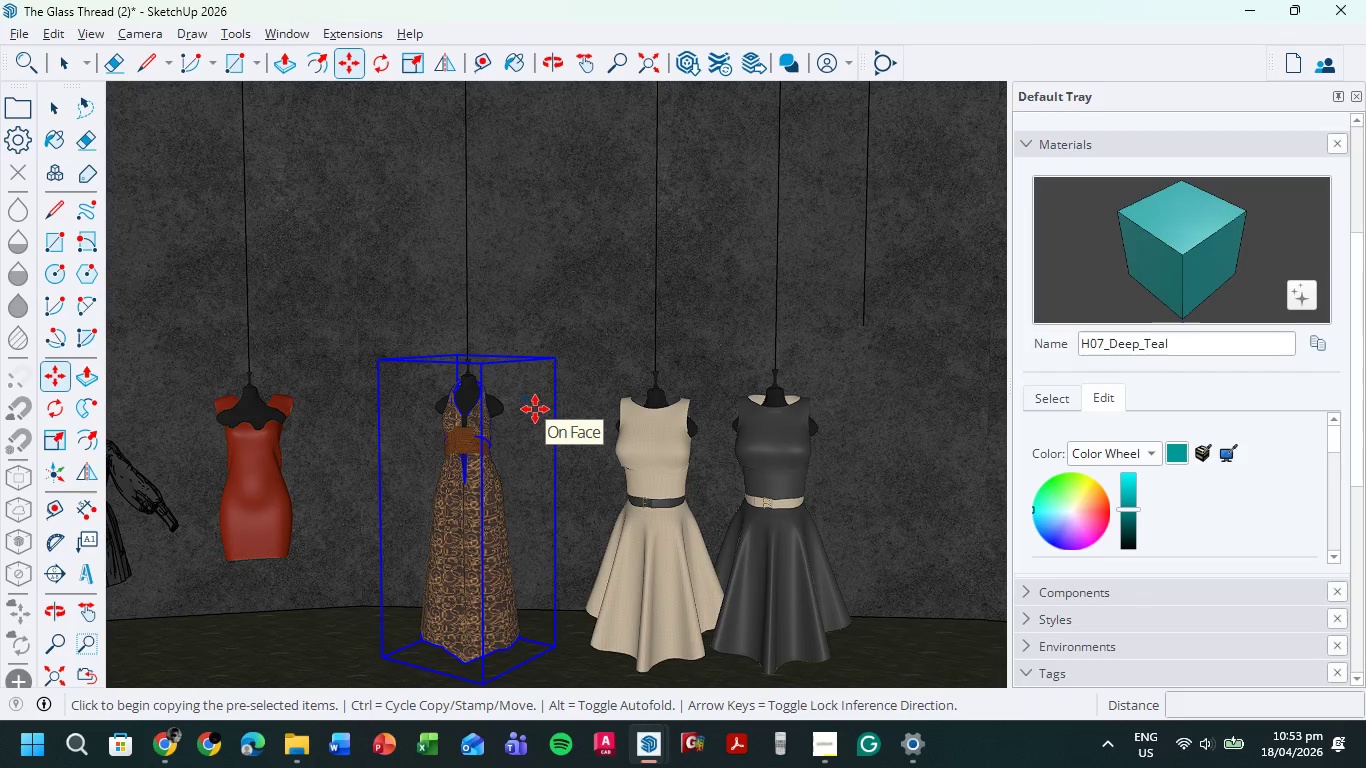 
key(Control+ControlLeft)
 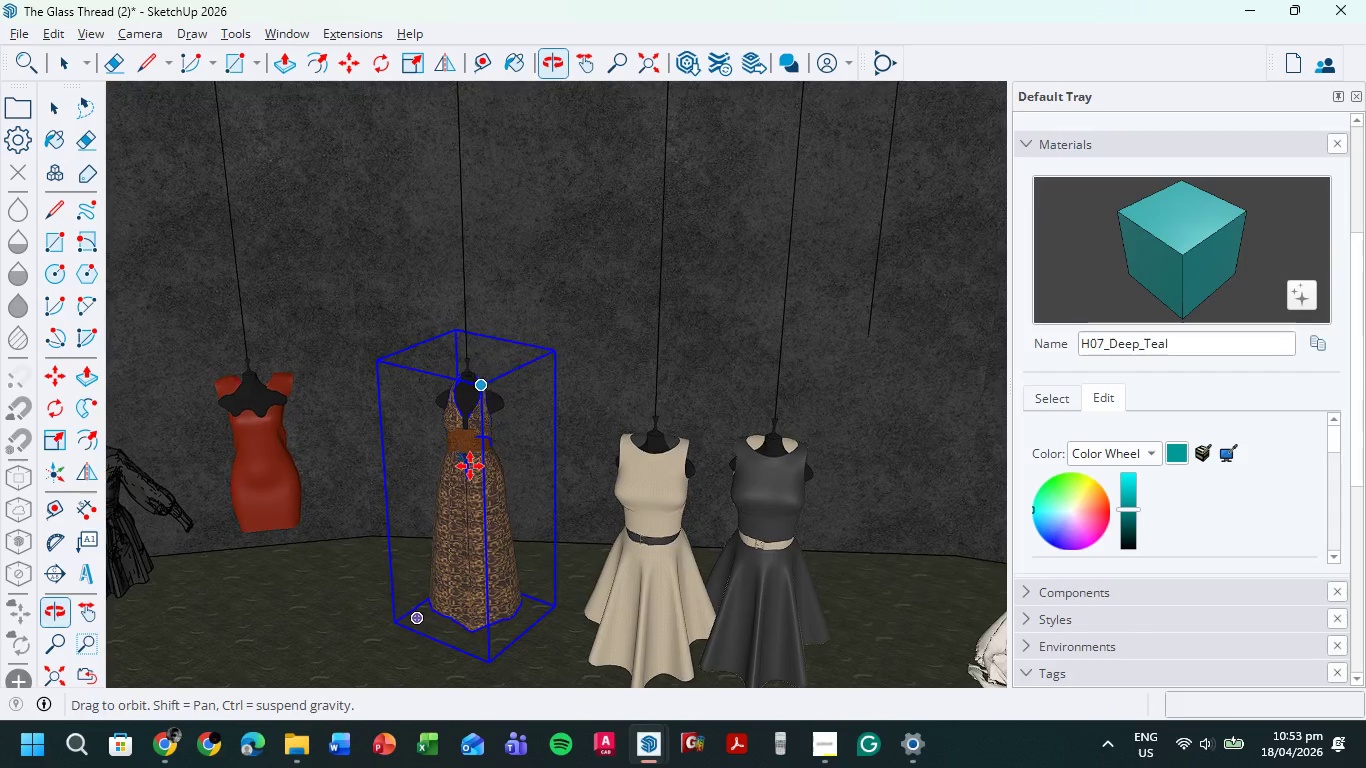 
scroll: coordinate [468, 353], scroll_direction: up, amount: 15.0
 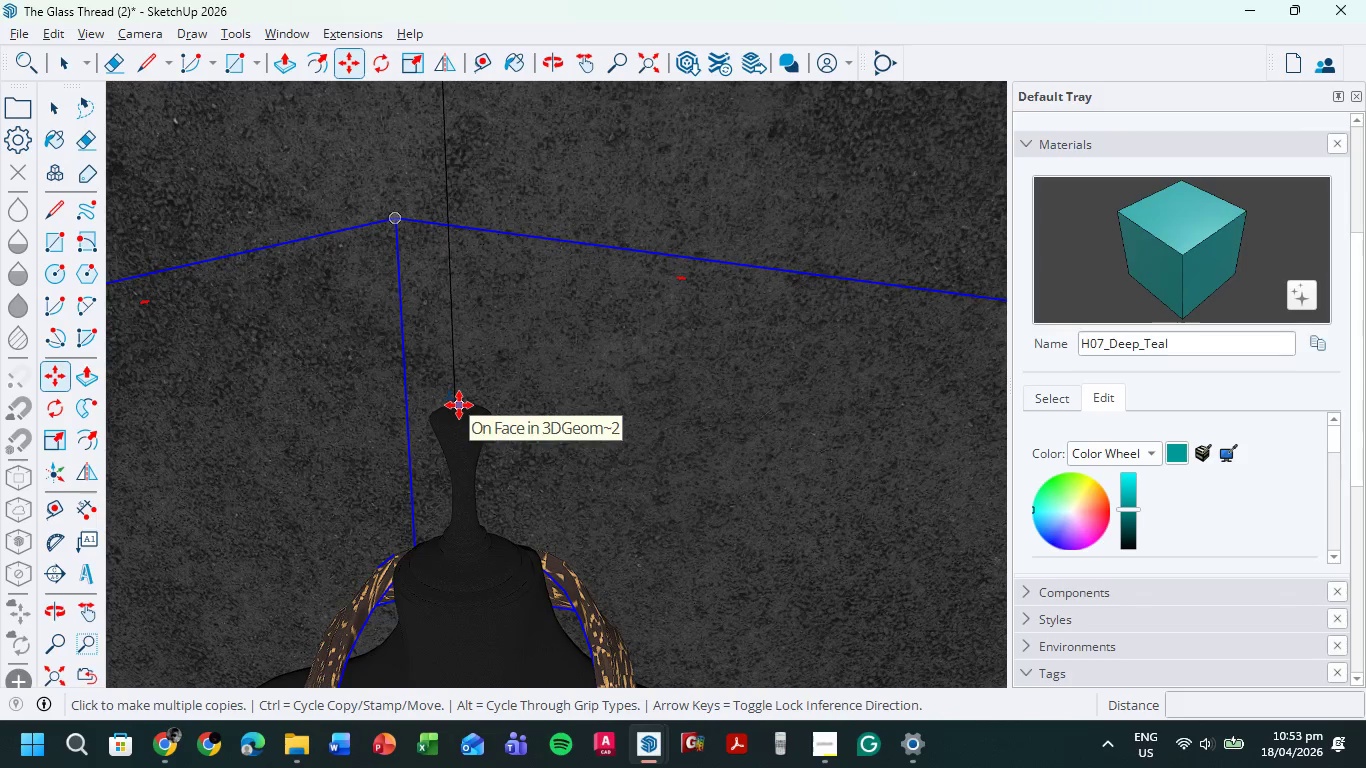 
left_click([459, 405])
 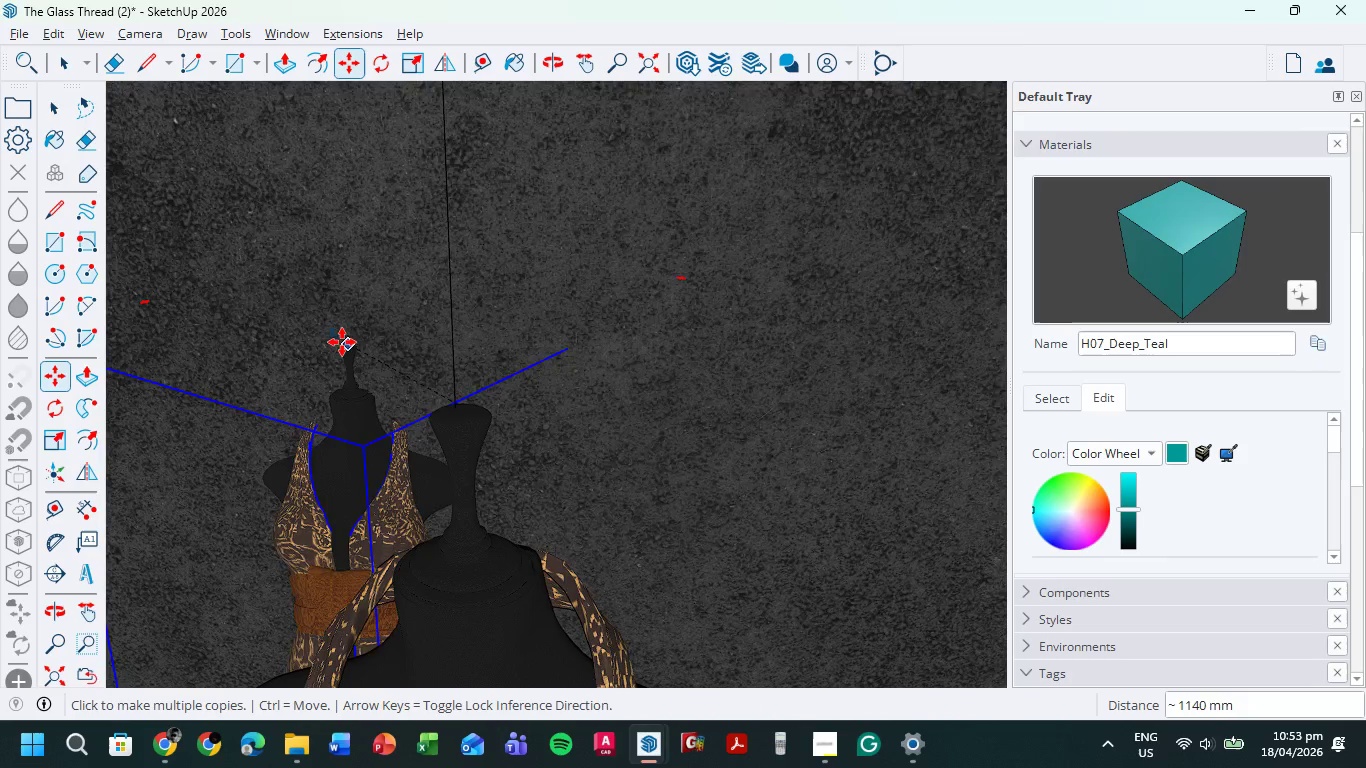 
scroll: coordinate [242, 353], scroll_direction: down, amount: 30.0
 